 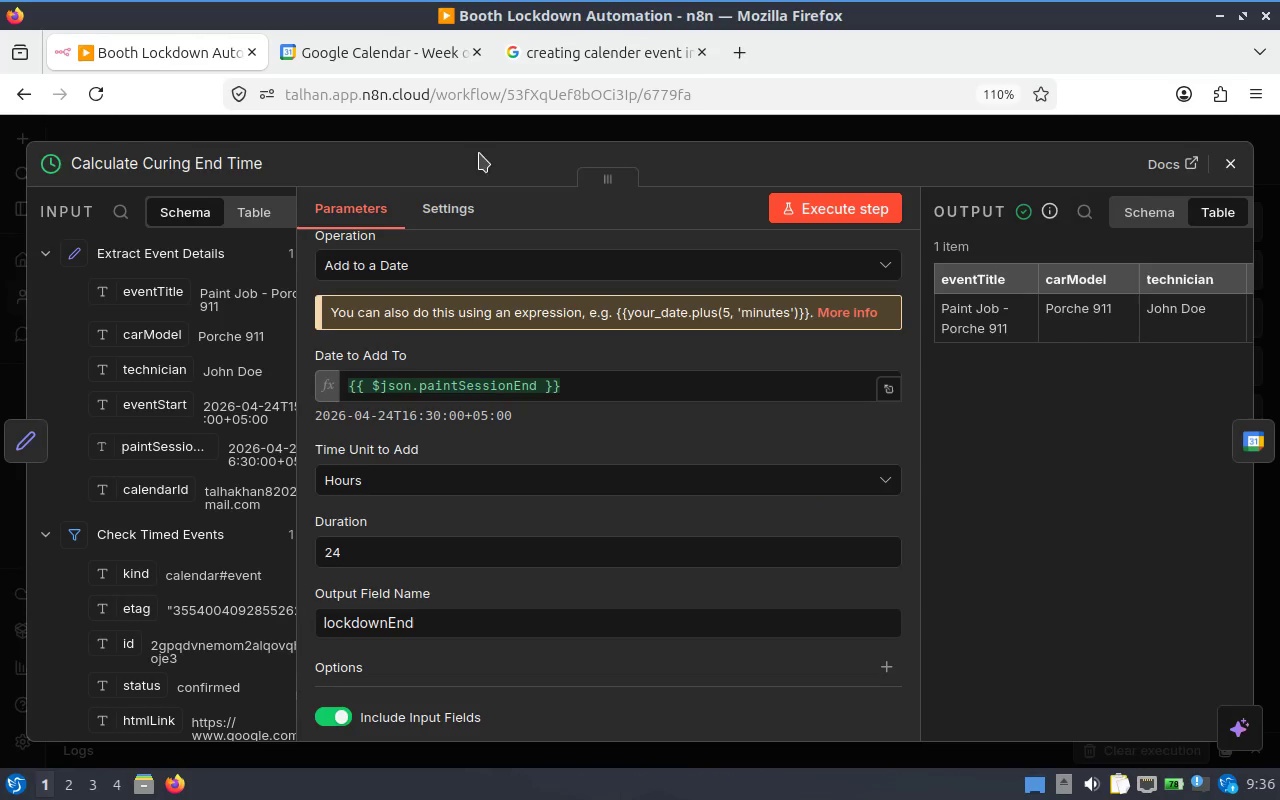 
left_click([1233, 170])
 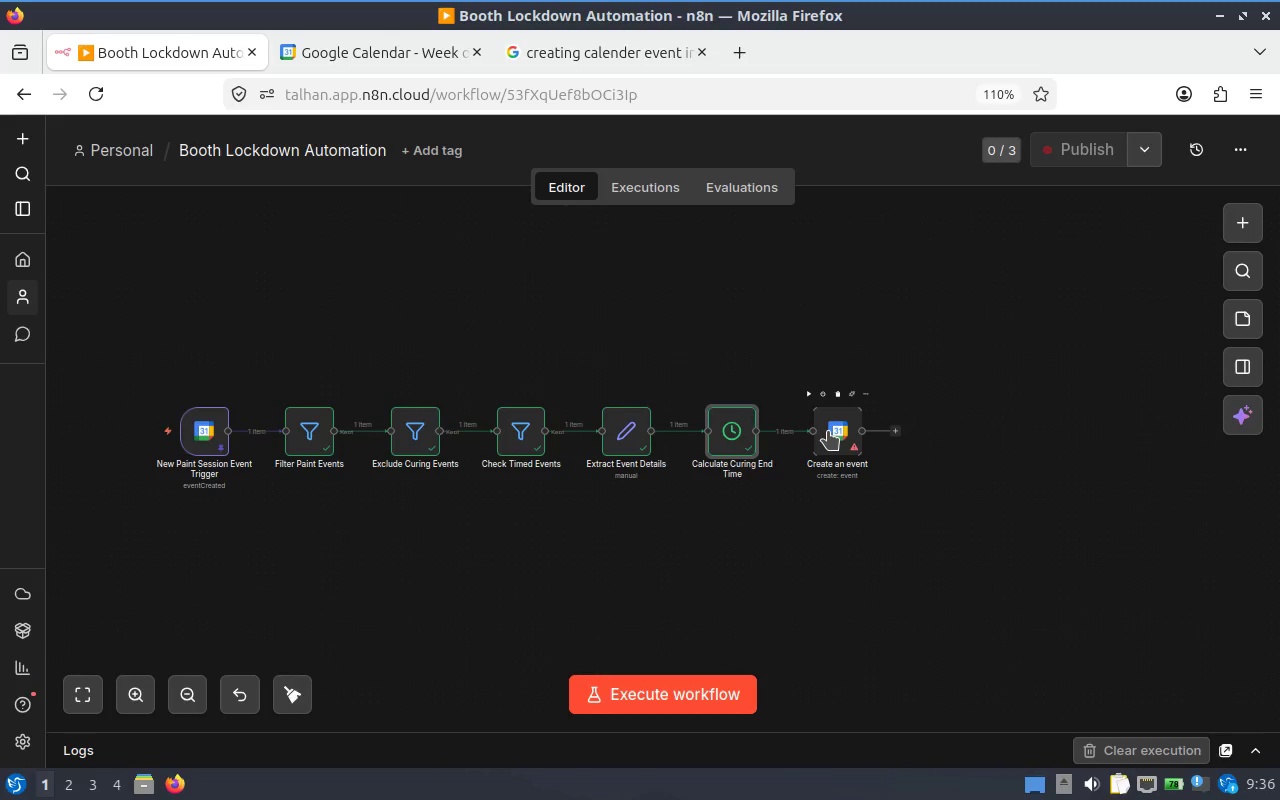 
left_click([828, 431])
 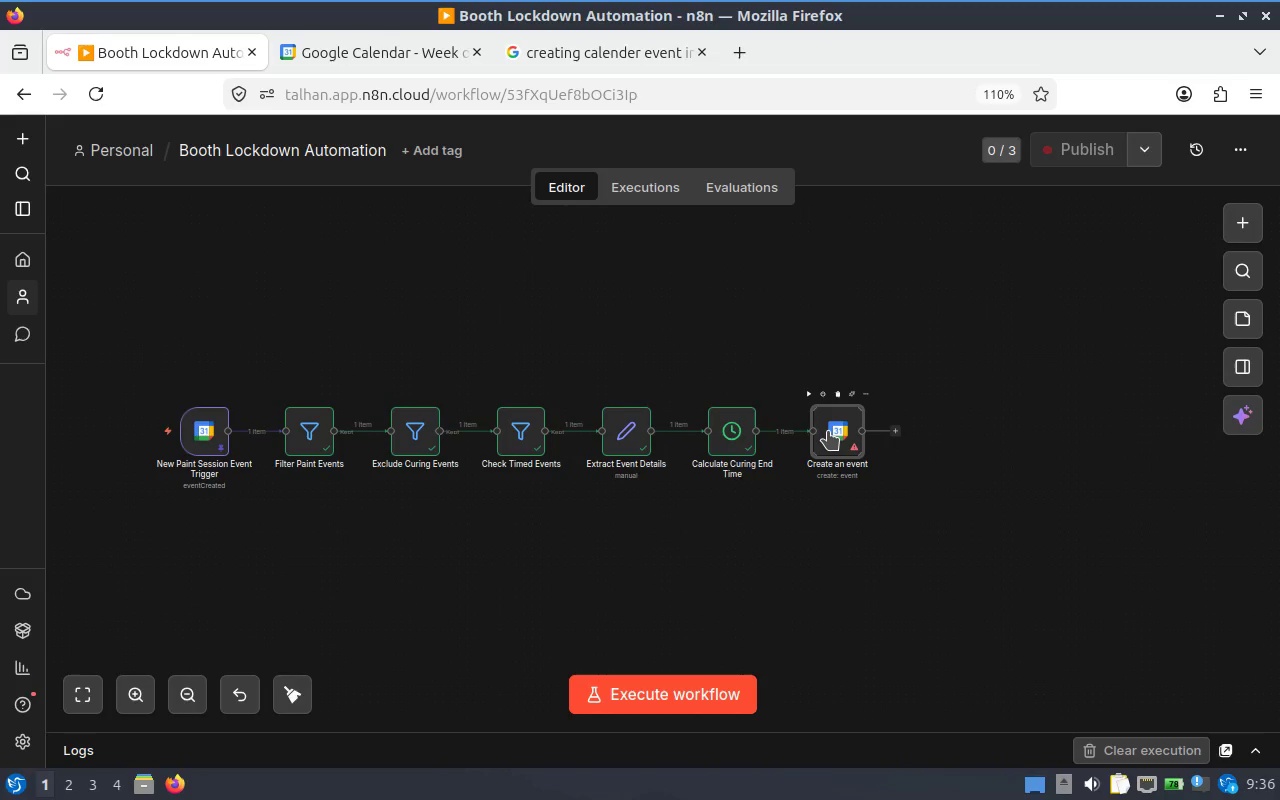 
left_click([828, 431])
 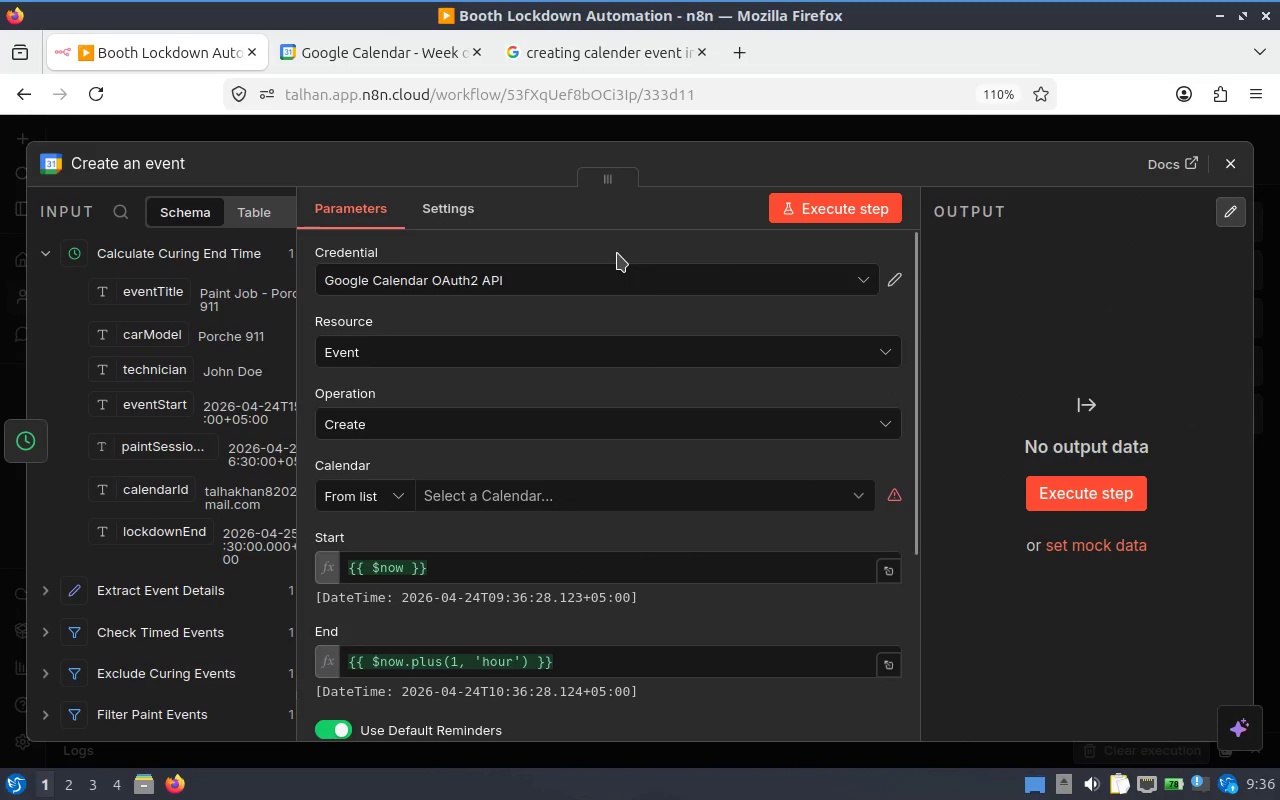 
wait(9.73)
 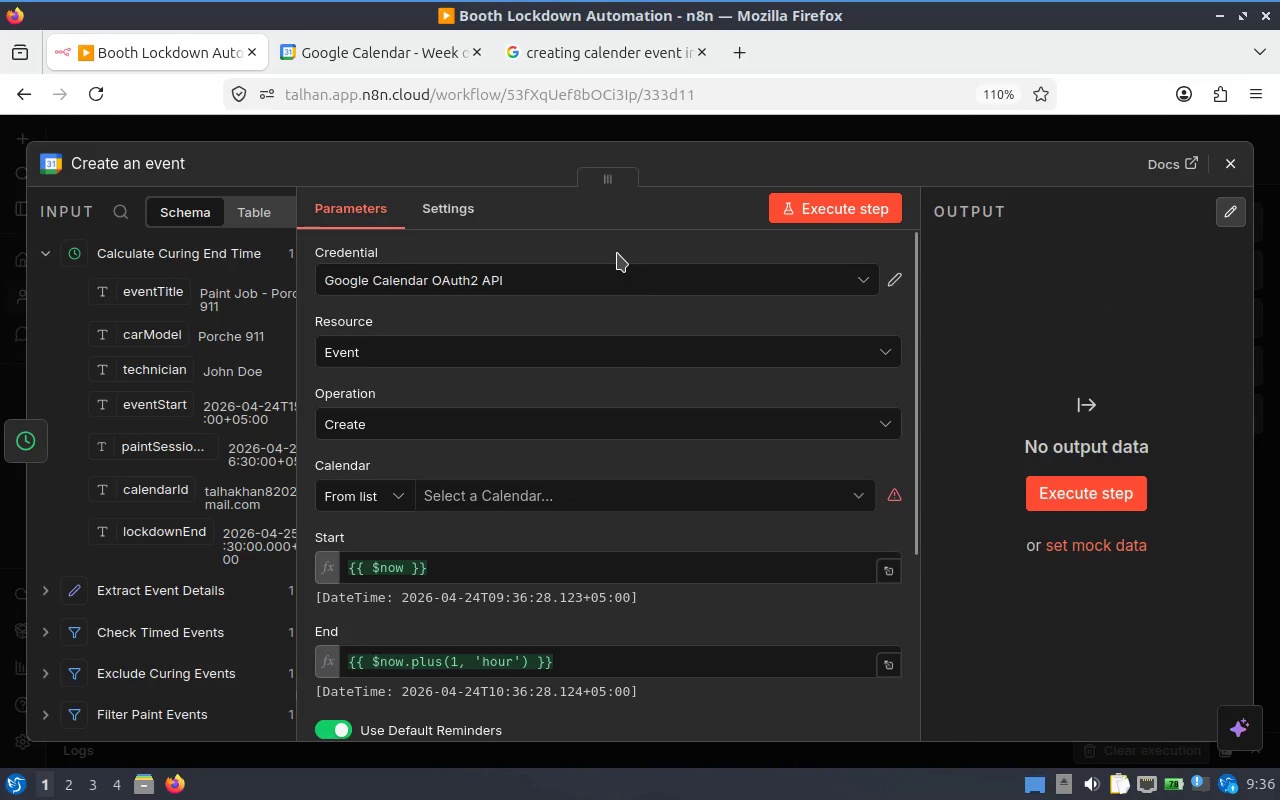 
left_click([565, 495])
 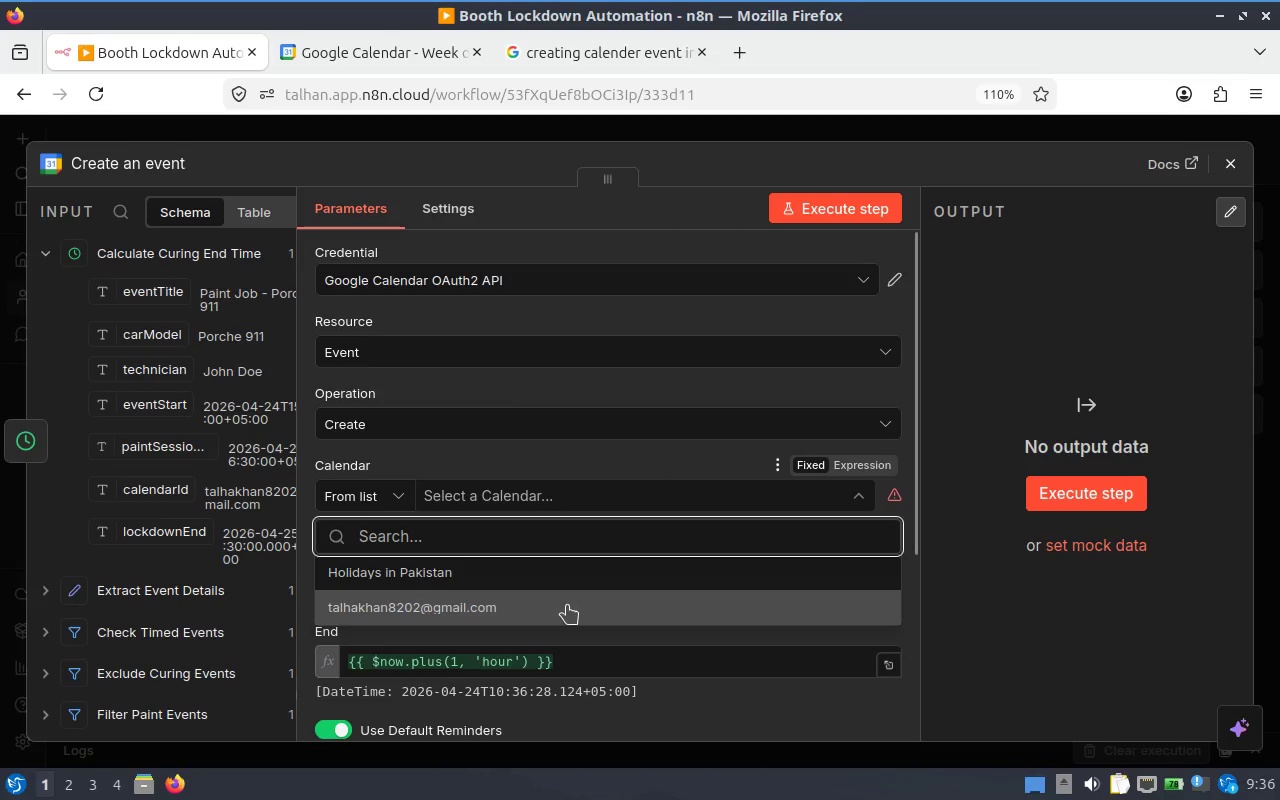 
left_click([567, 613])
 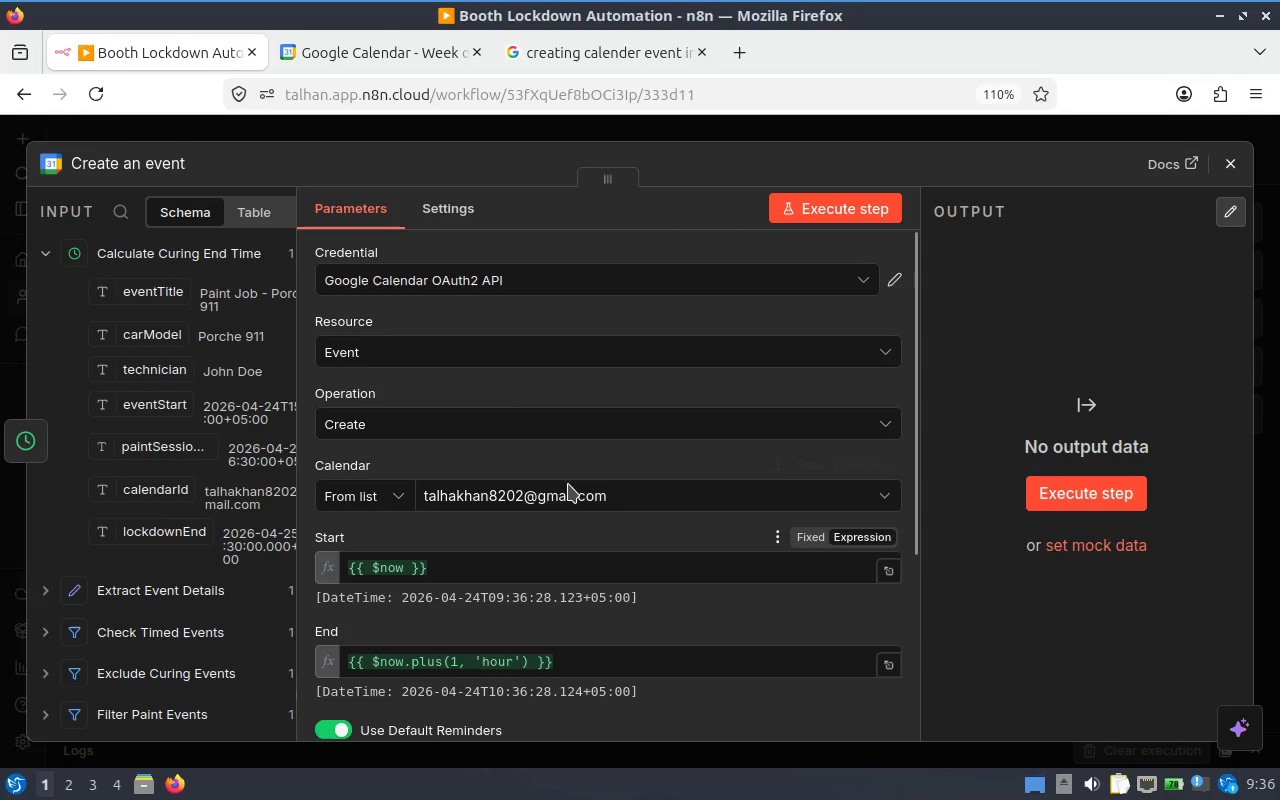 
scroll: coordinate [610, 414], scroll_direction: down, amount: 2.0
 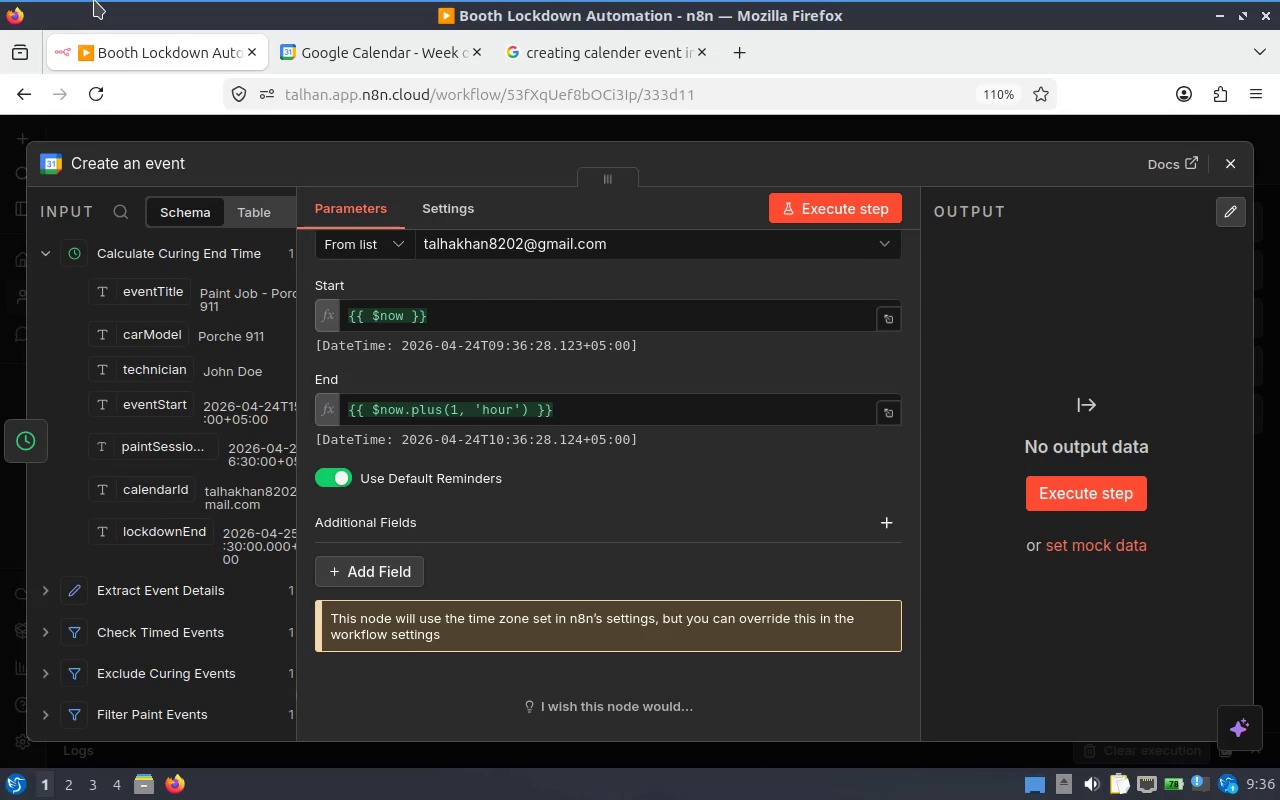 
wait(12.61)
 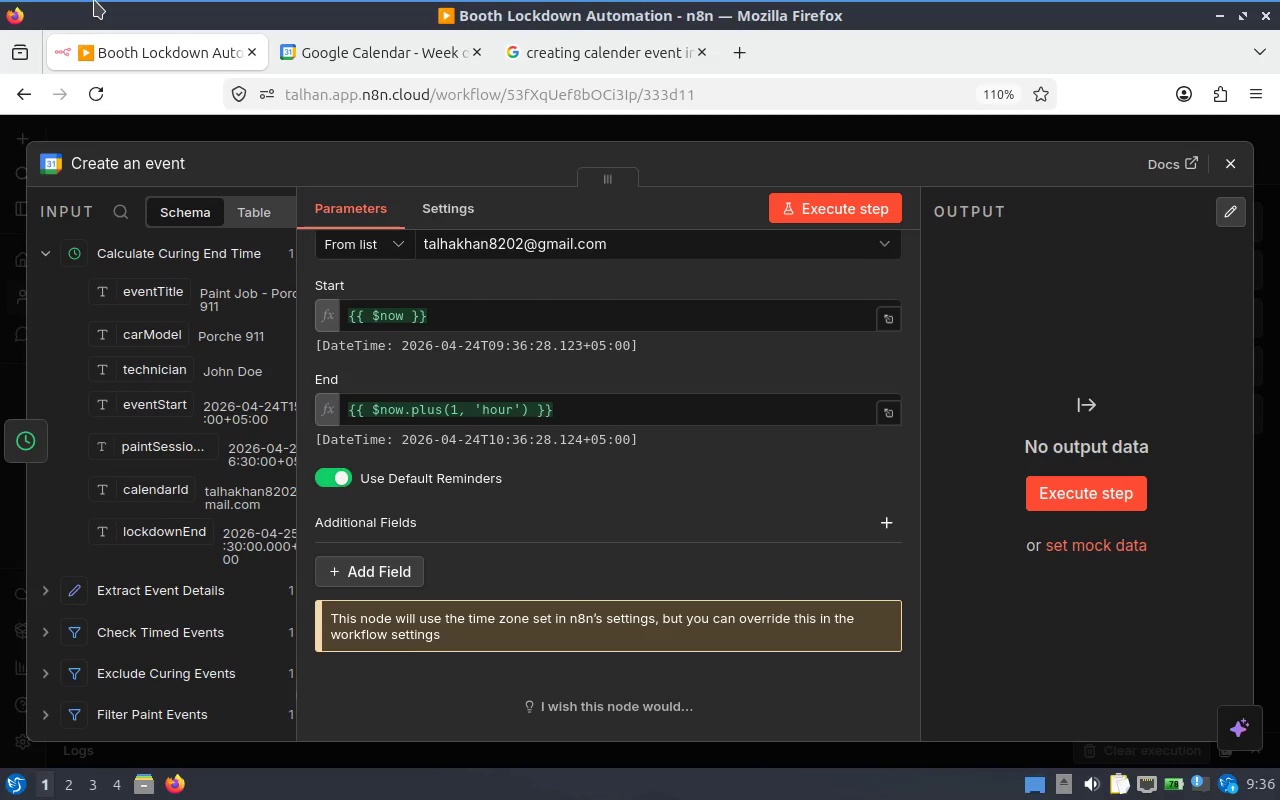 
scroll: coordinate [525, 412], scroll_direction: up, amount: 1.0
 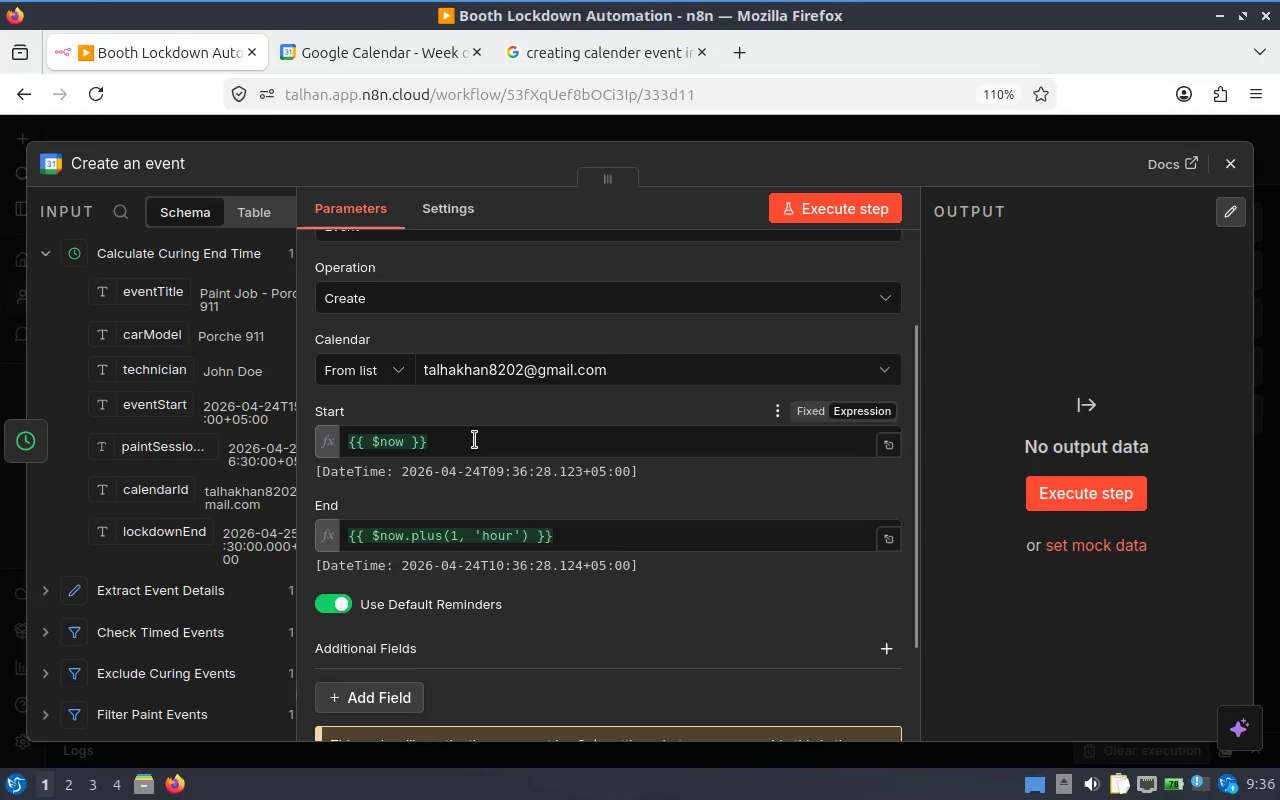 
left_click_drag(start_coordinate=[474, 440], to_coordinate=[279, 409])
 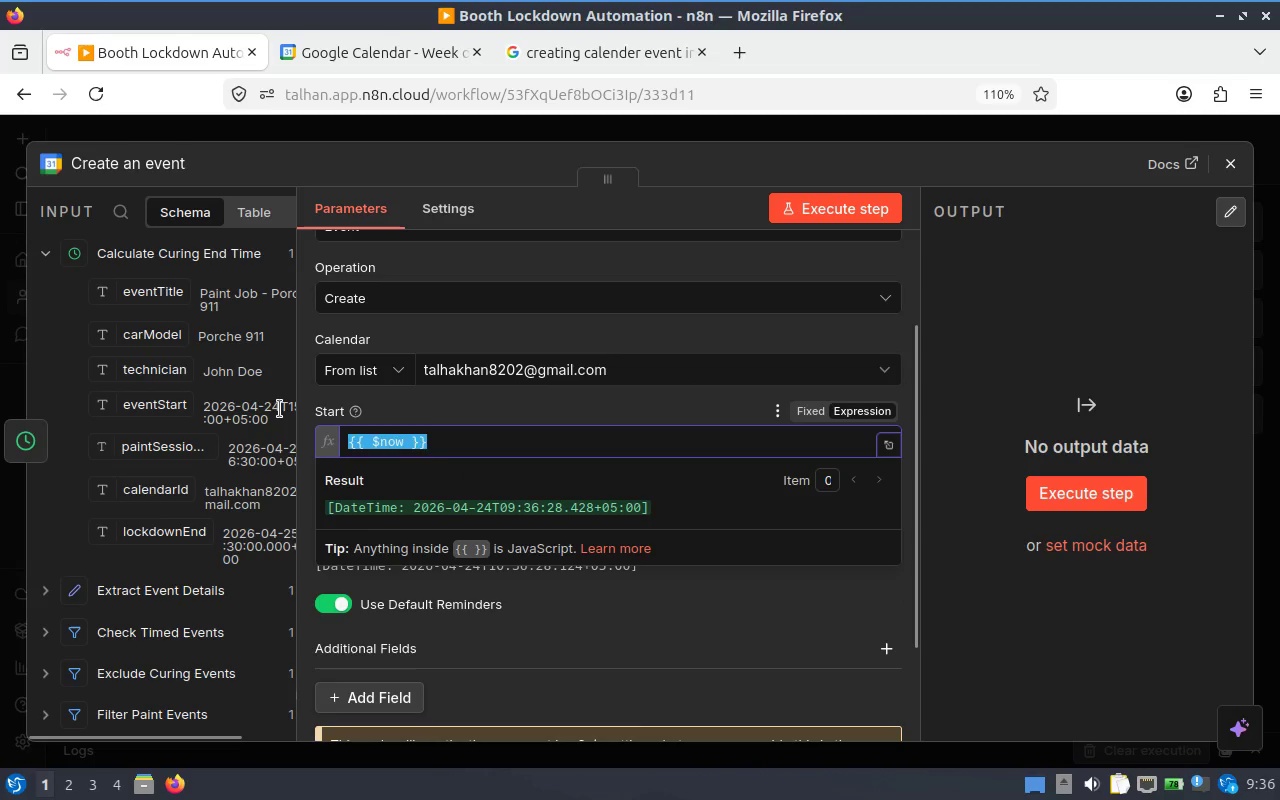 
key(Backspace)
 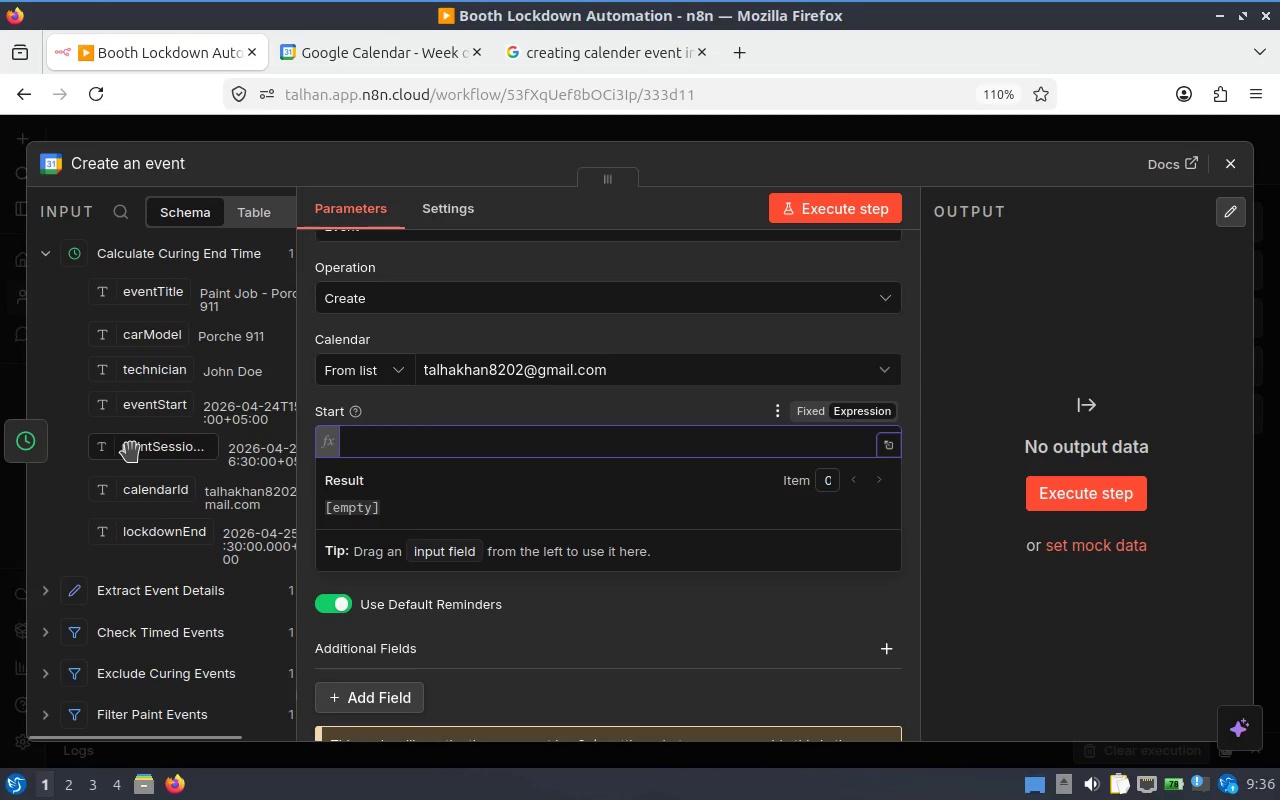 
scroll: coordinate [149, 440], scroll_direction: up, amount: 3.0
 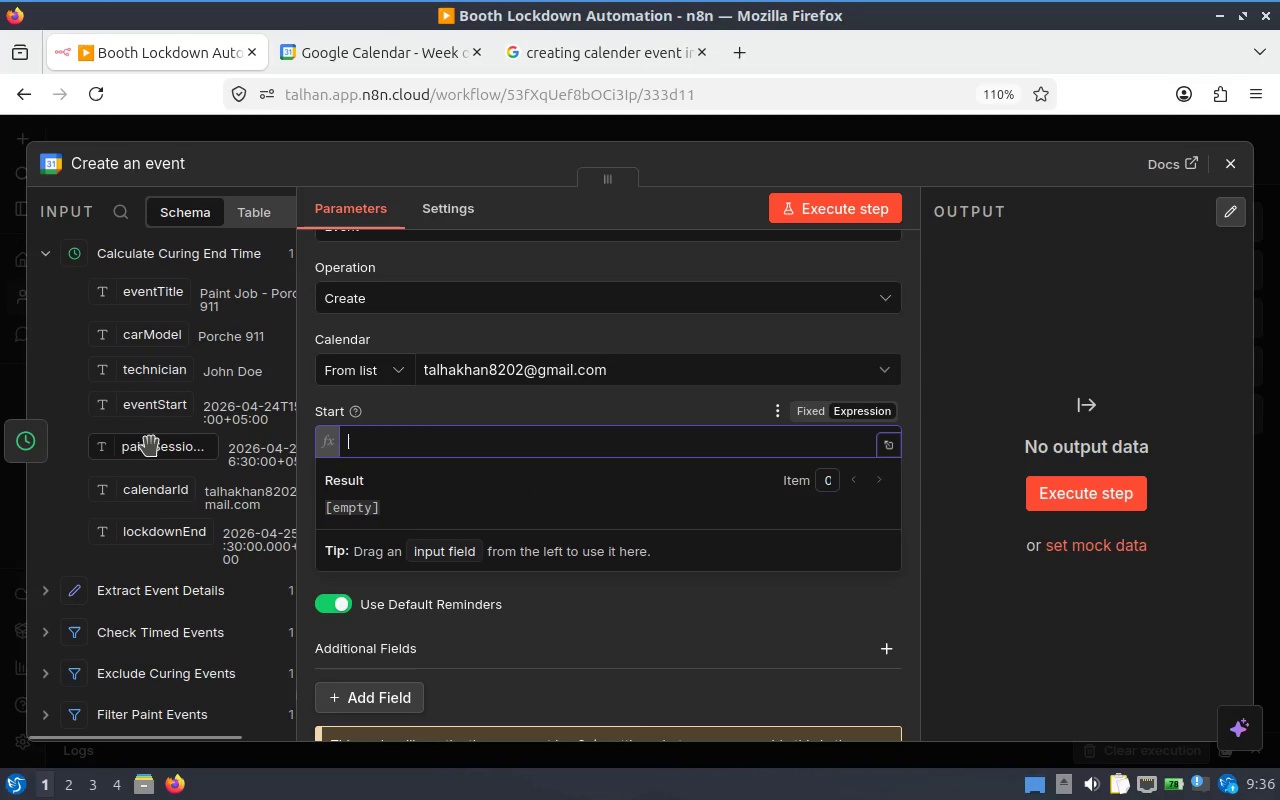 
left_click_drag(start_coordinate=[148, 452], to_coordinate=[499, 449])
 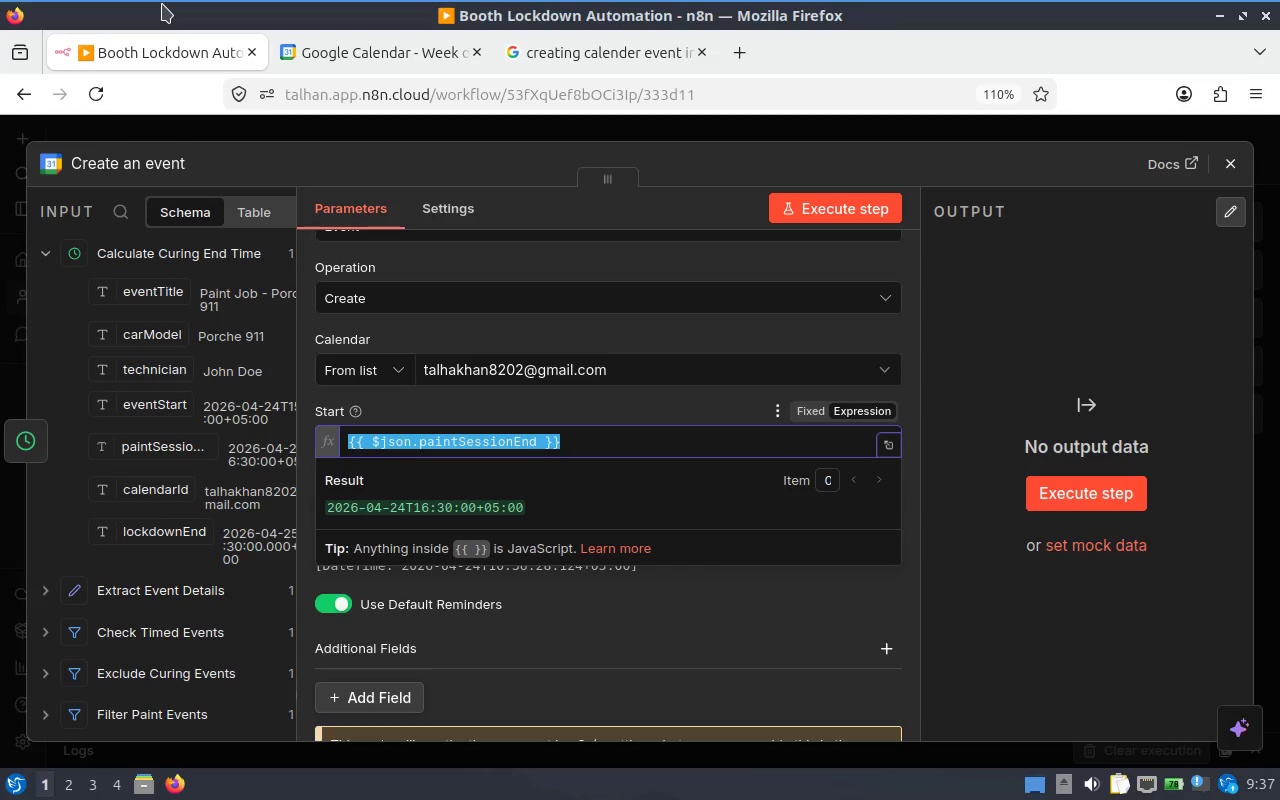 
wait(8.37)
 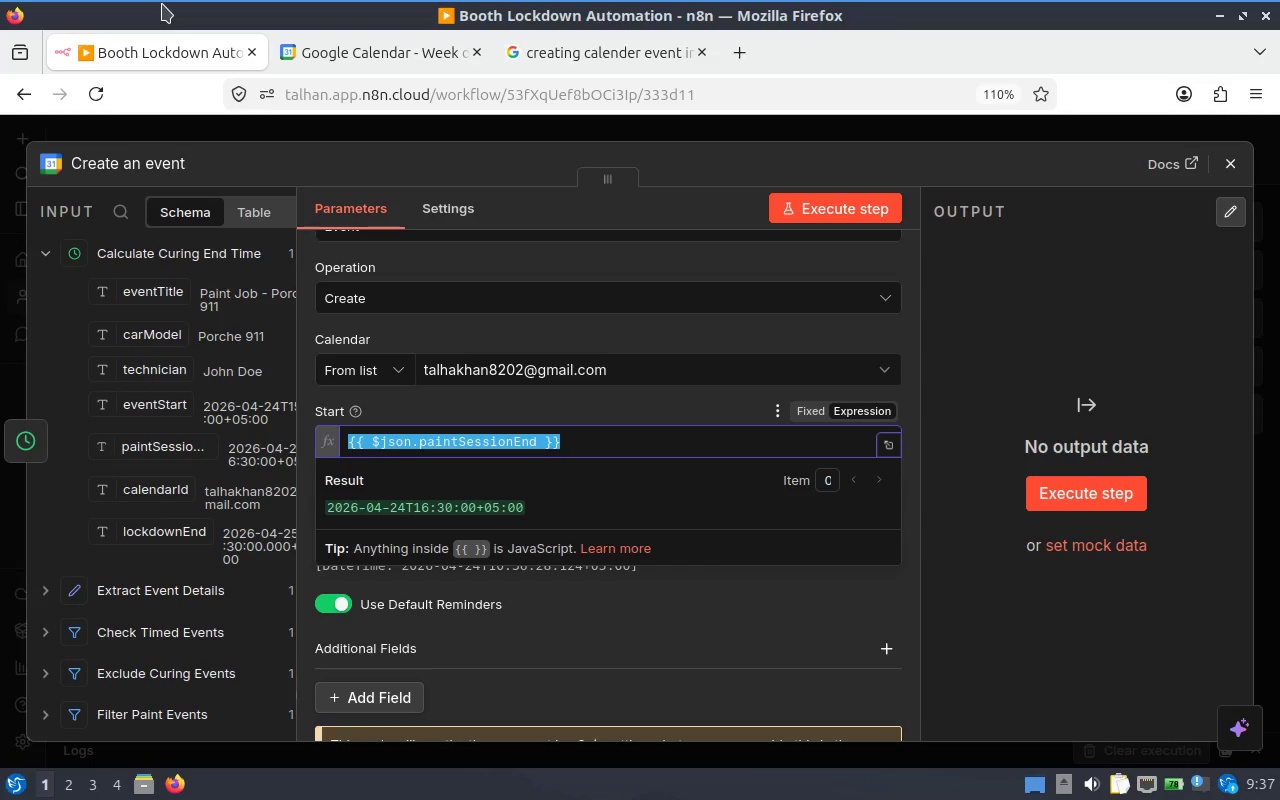 
left_click([310, 514])
 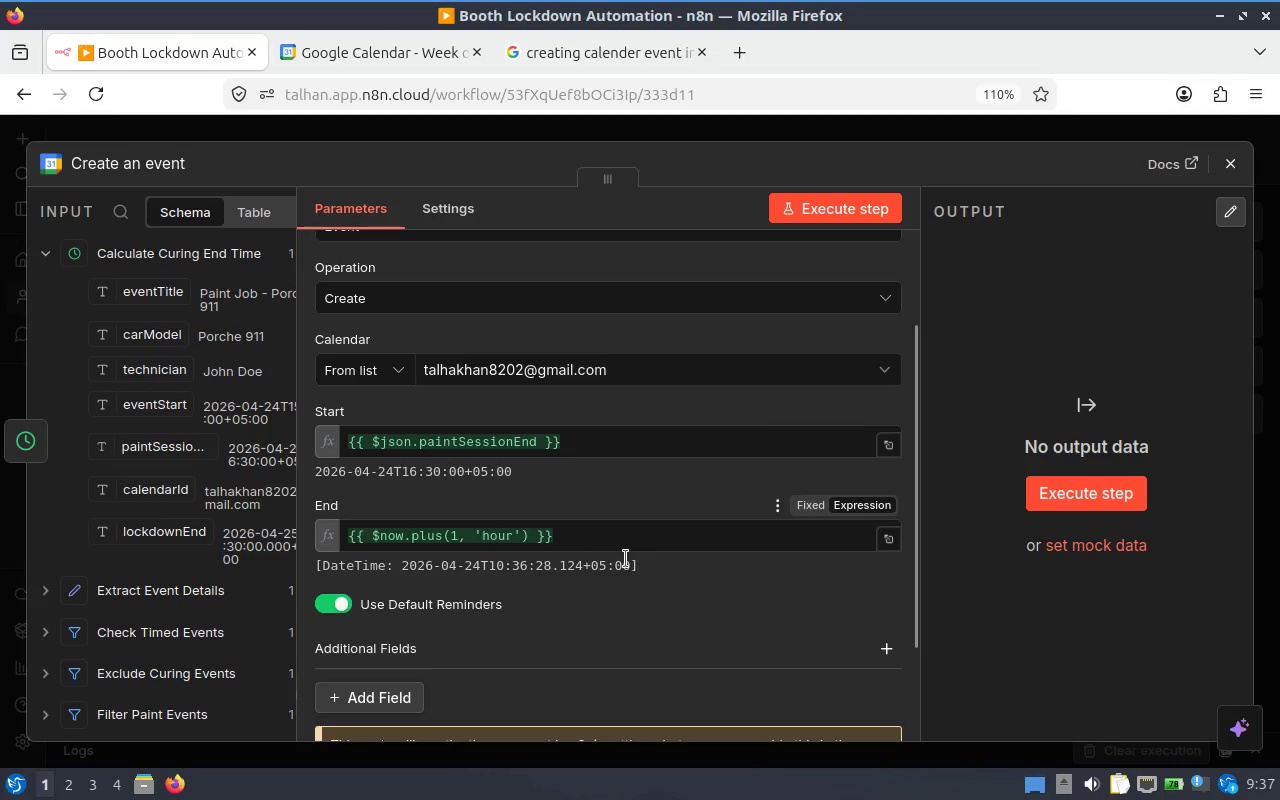 
left_click([628, 554])
 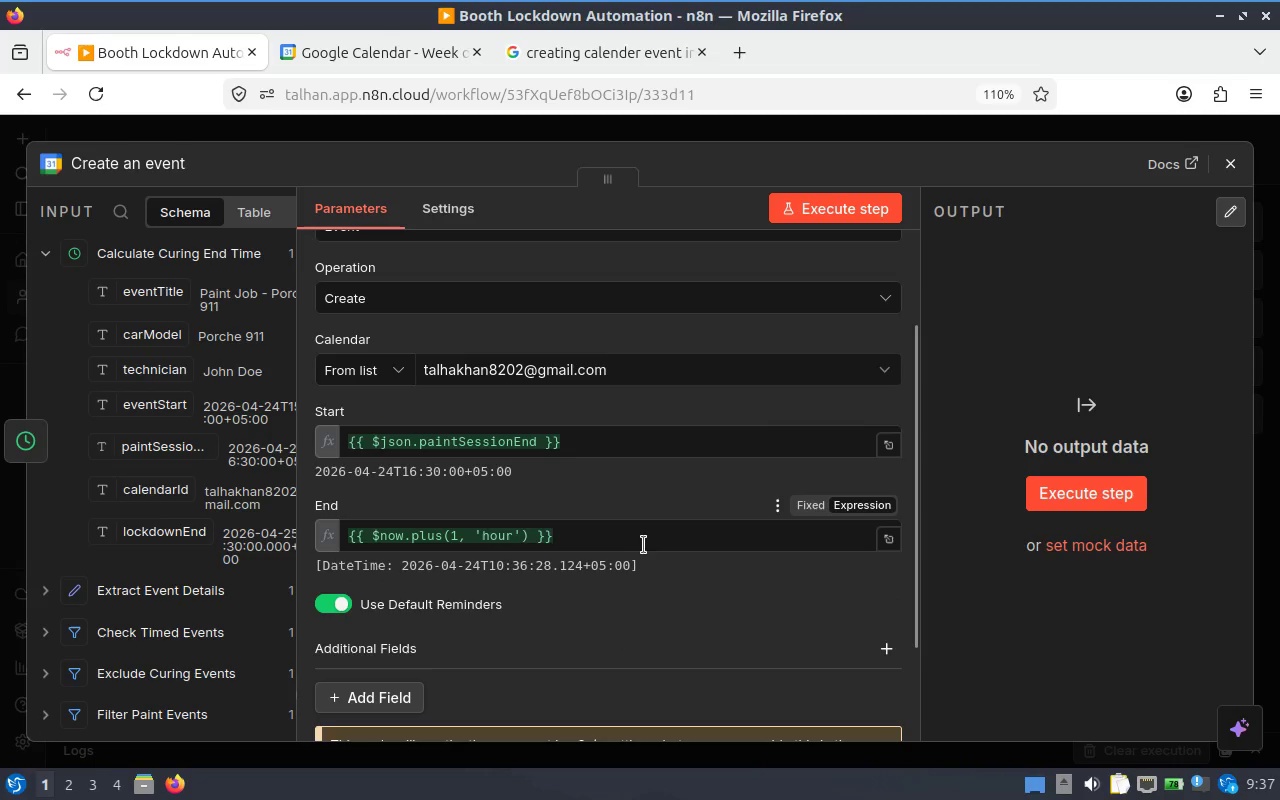 
left_click_drag(start_coordinate=[641, 545], to_coordinate=[347, 516])
 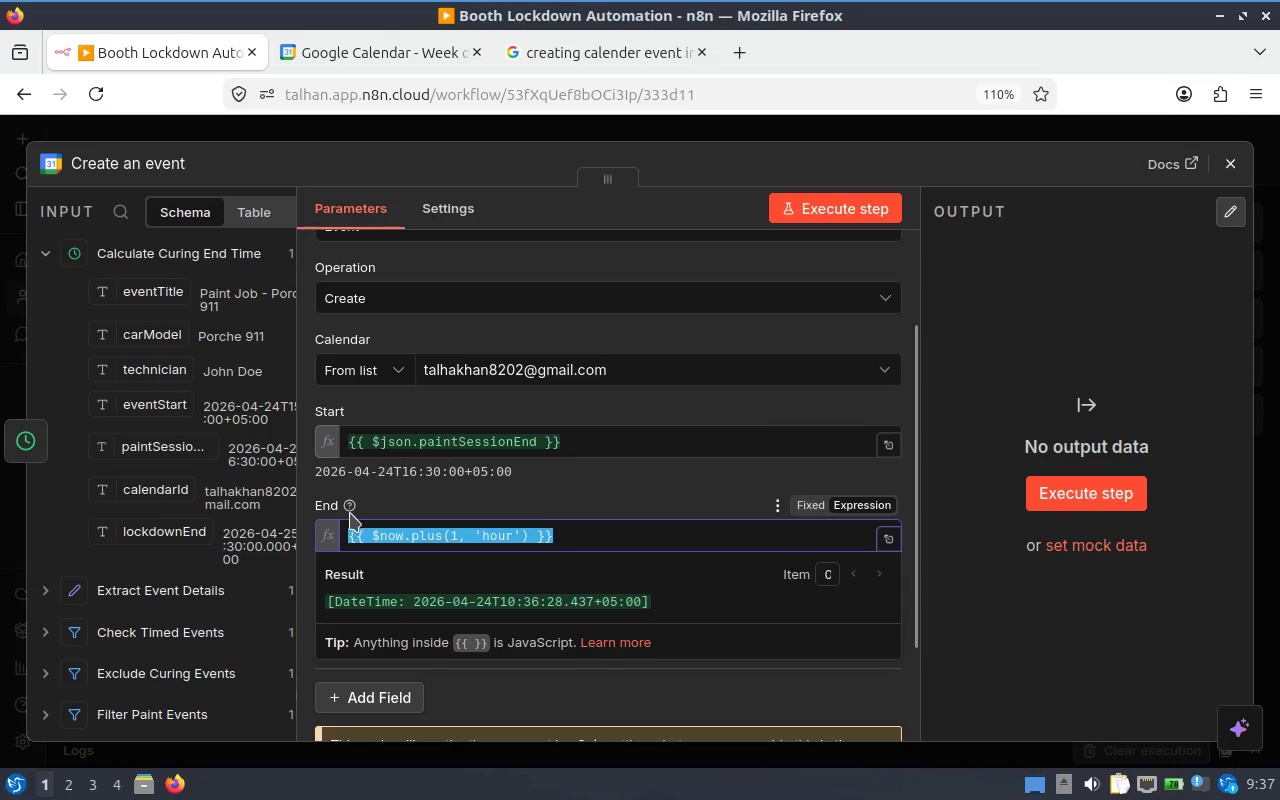 
key(Backspace)
 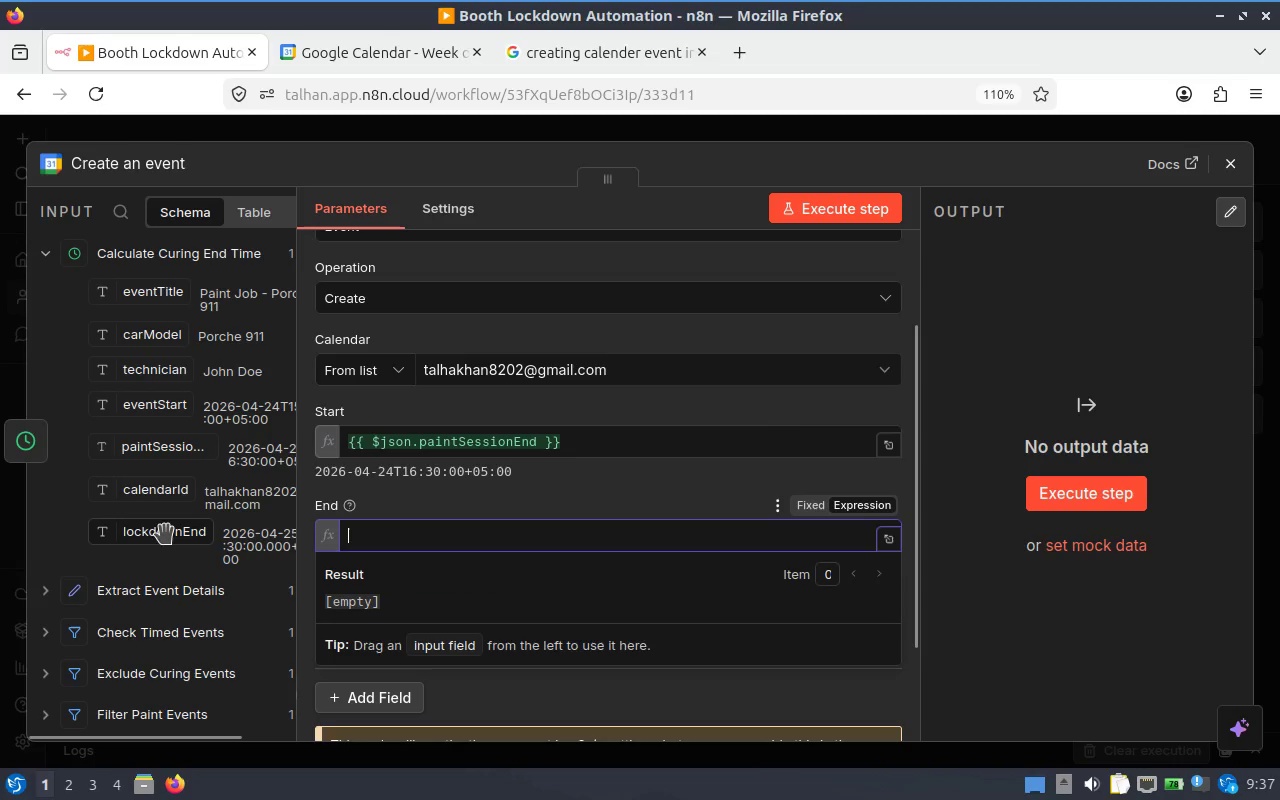 
left_click_drag(start_coordinate=[165, 540], to_coordinate=[441, 538])
 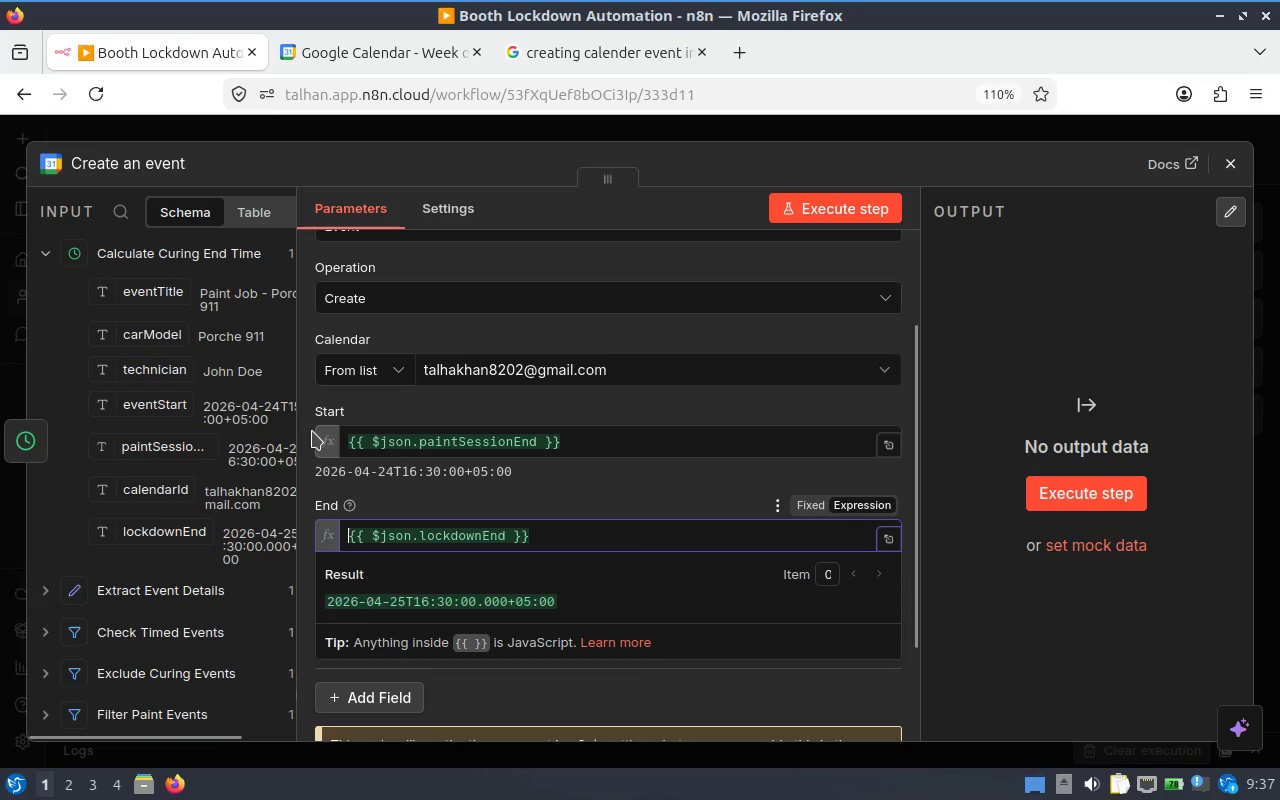 
left_click([300, 401])
 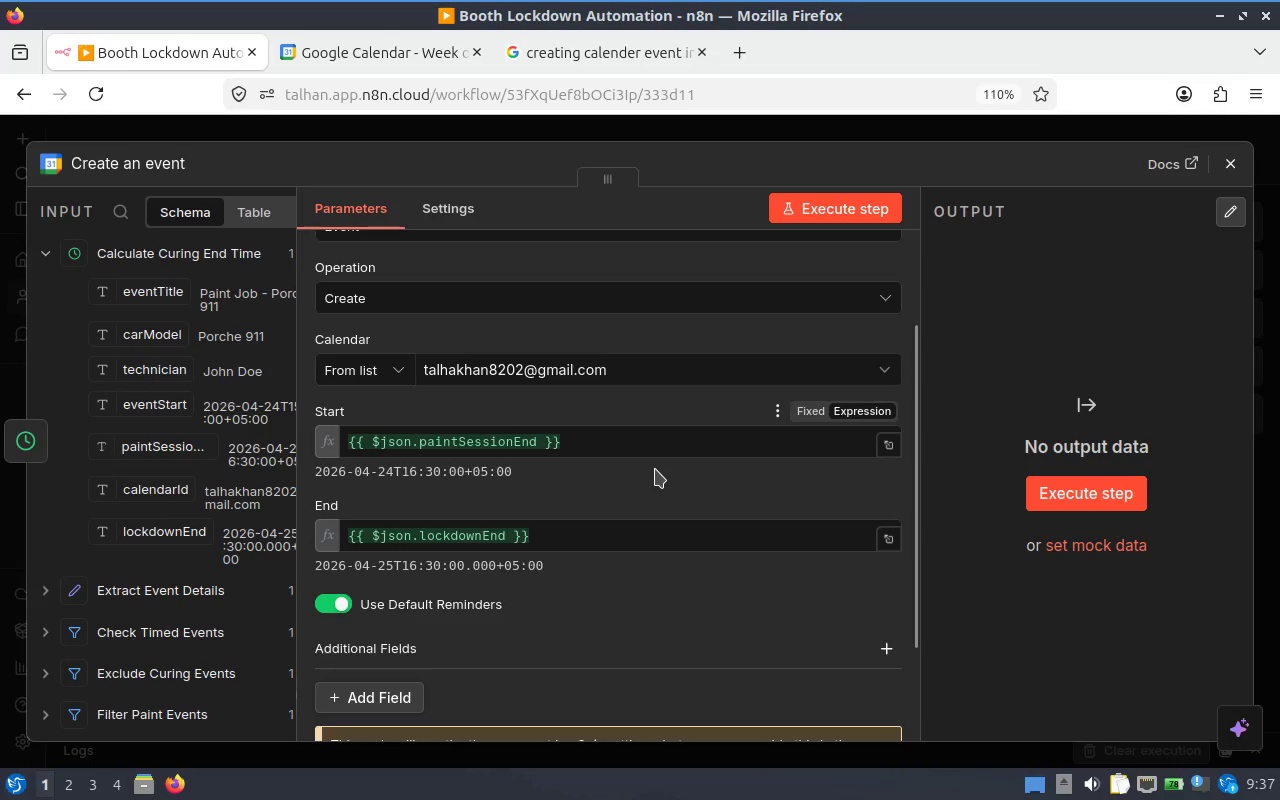 
scroll: coordinate [655, 469], scroll_direction: down, amount: 1.0
 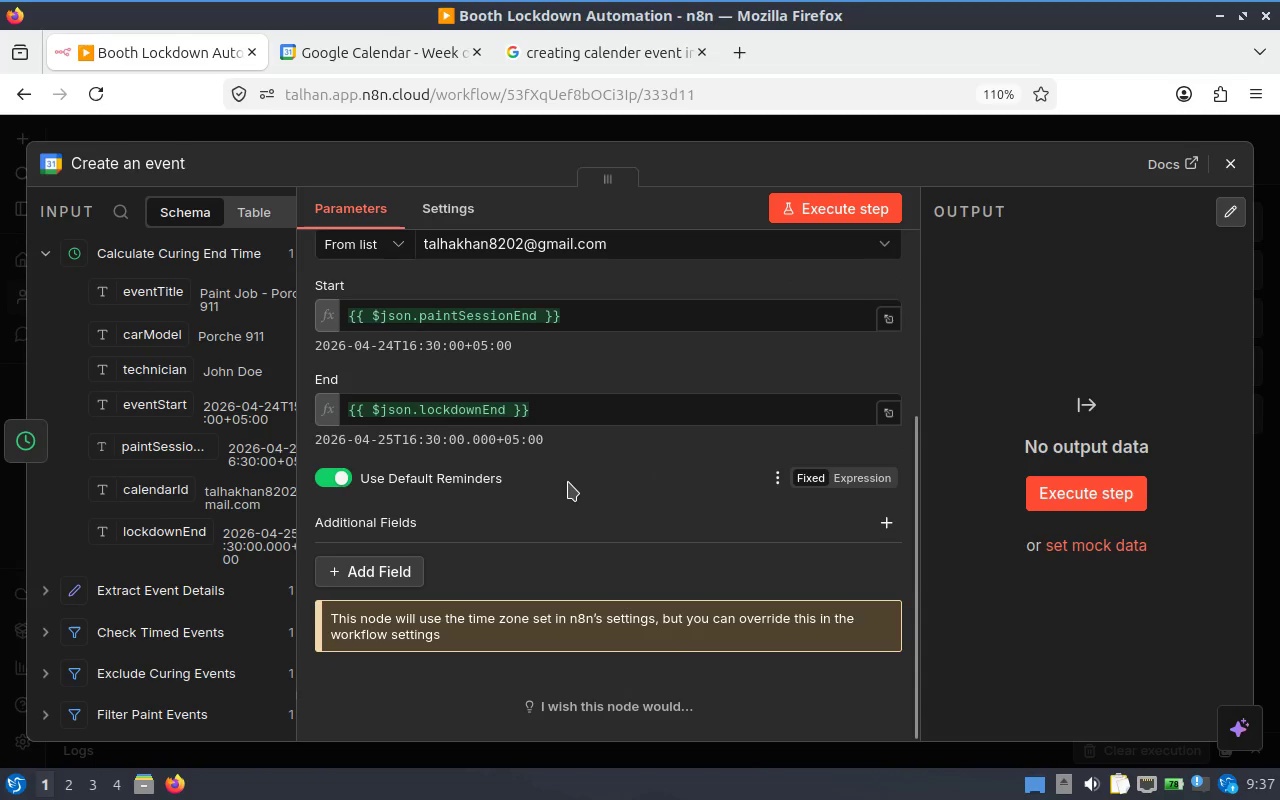 
scroll: coordinate [568, 482], scroll_direction: up, amount: 1.0
 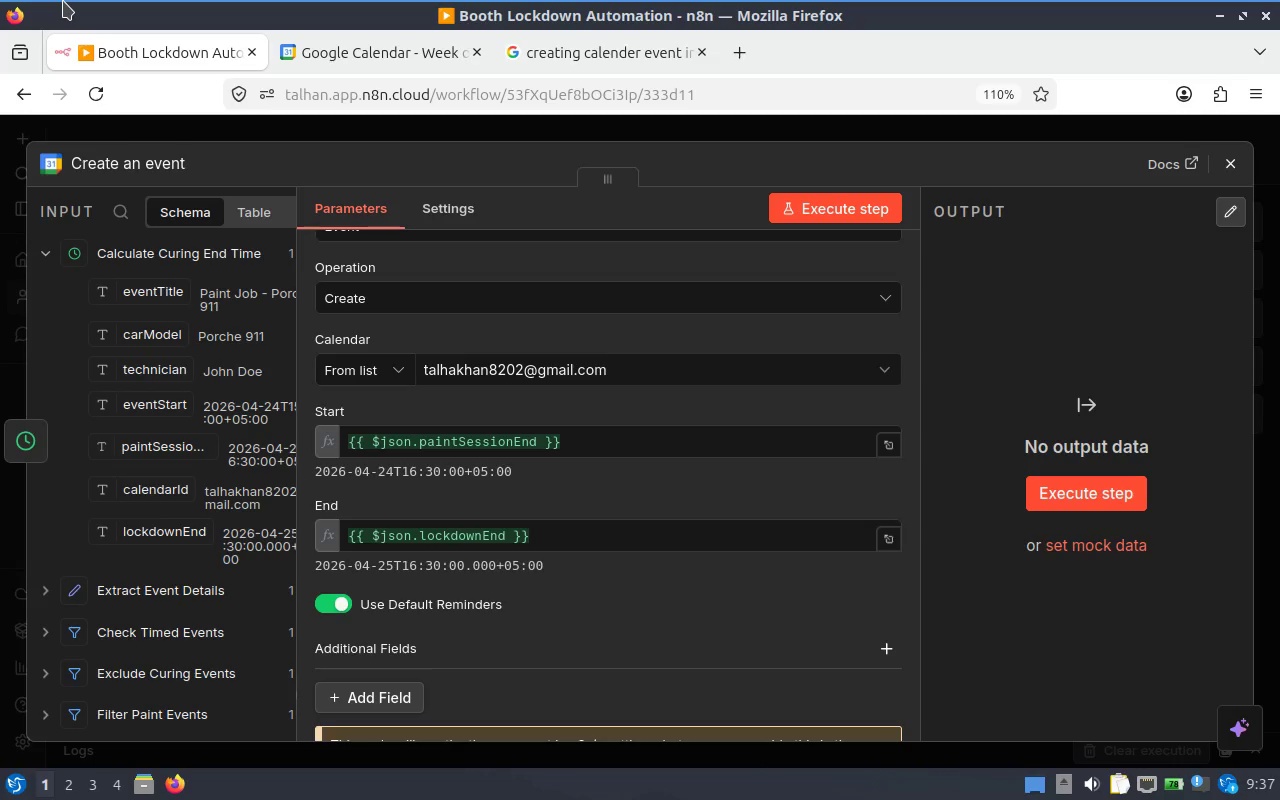 
wait(17.25)
 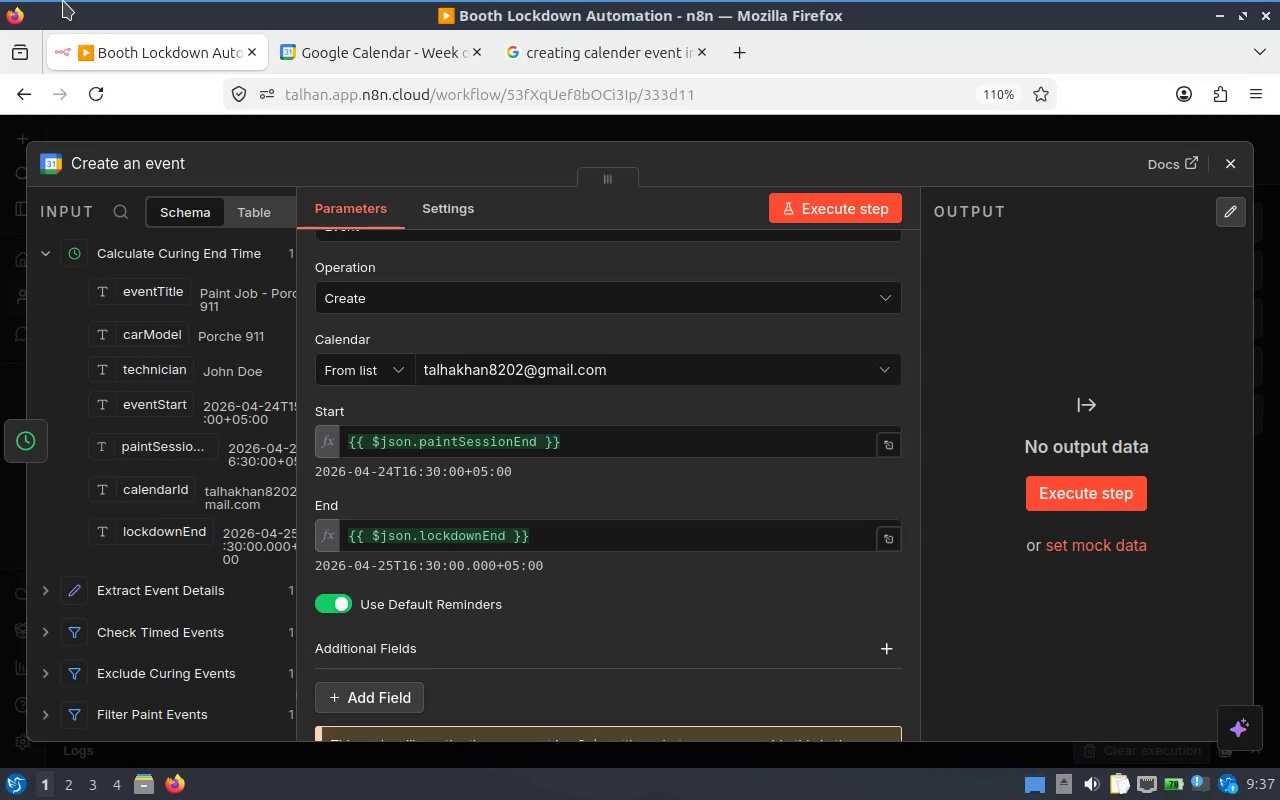 
scroll: coordinate [575, 544], scroll_direction: down, amount: 1.0
 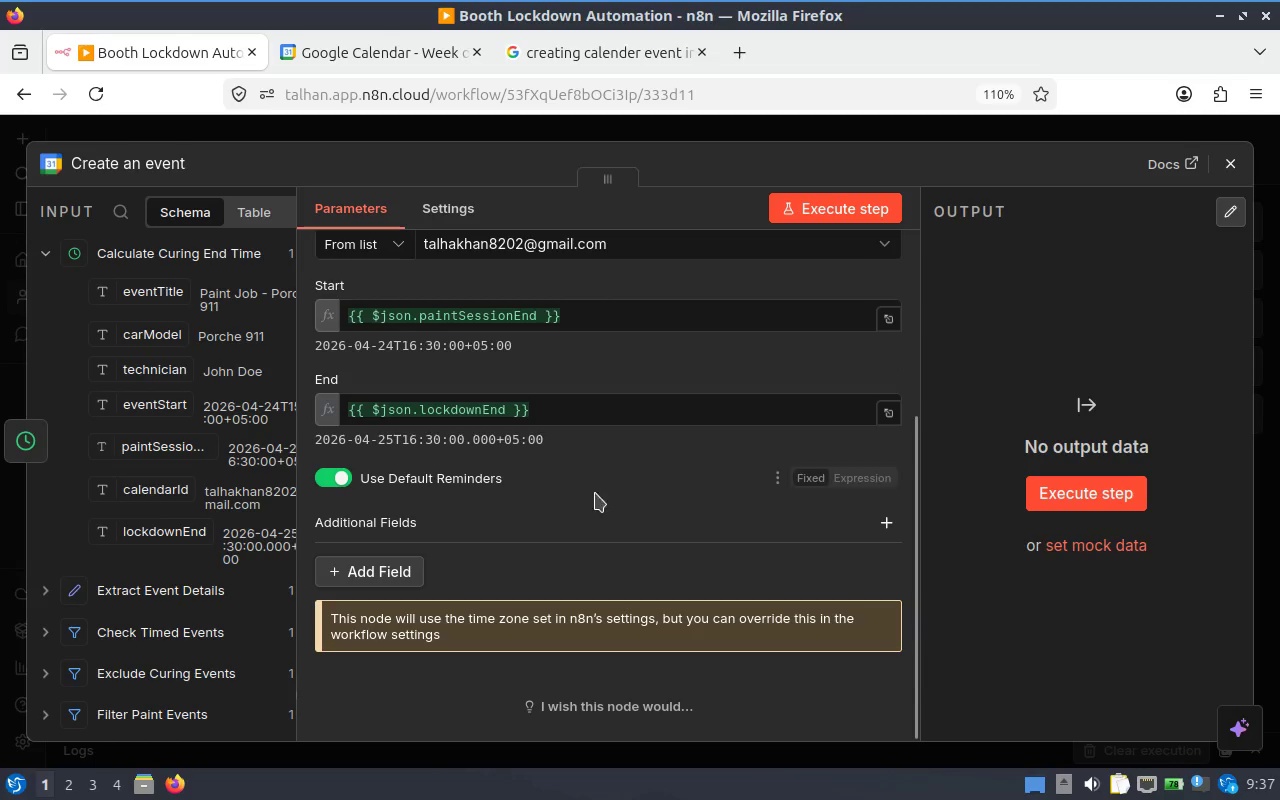 
left_click([377, 560])
 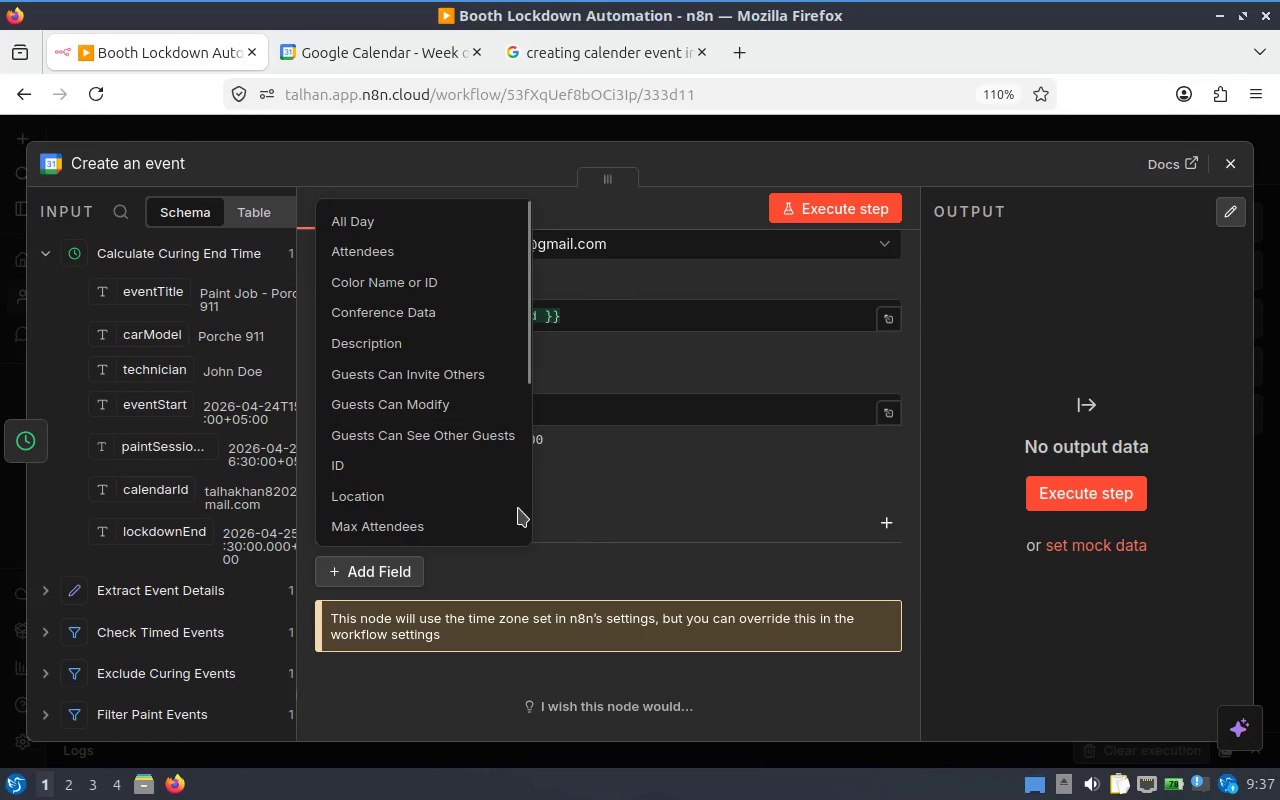 
scroll: coordinate [428, 392], scroll_direction: down, amount: 2.0
 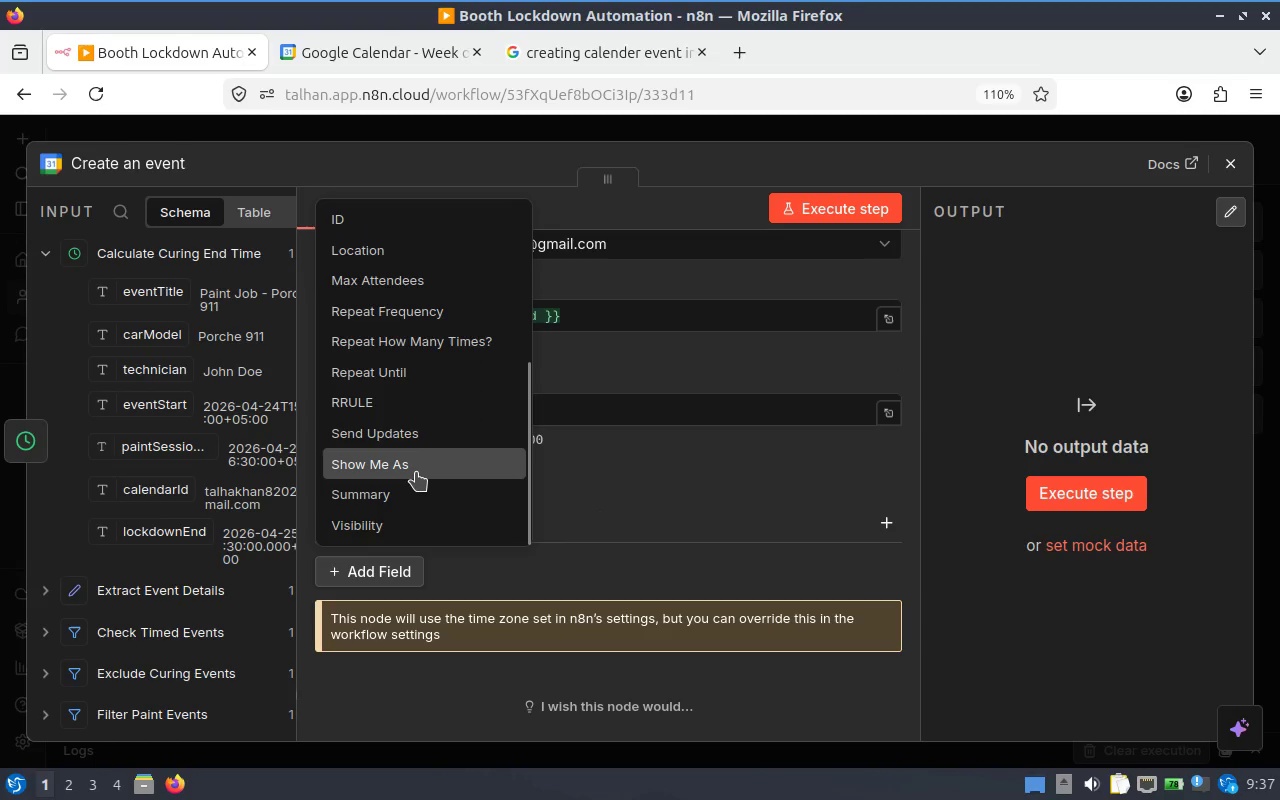 
left_click([416, 472])
 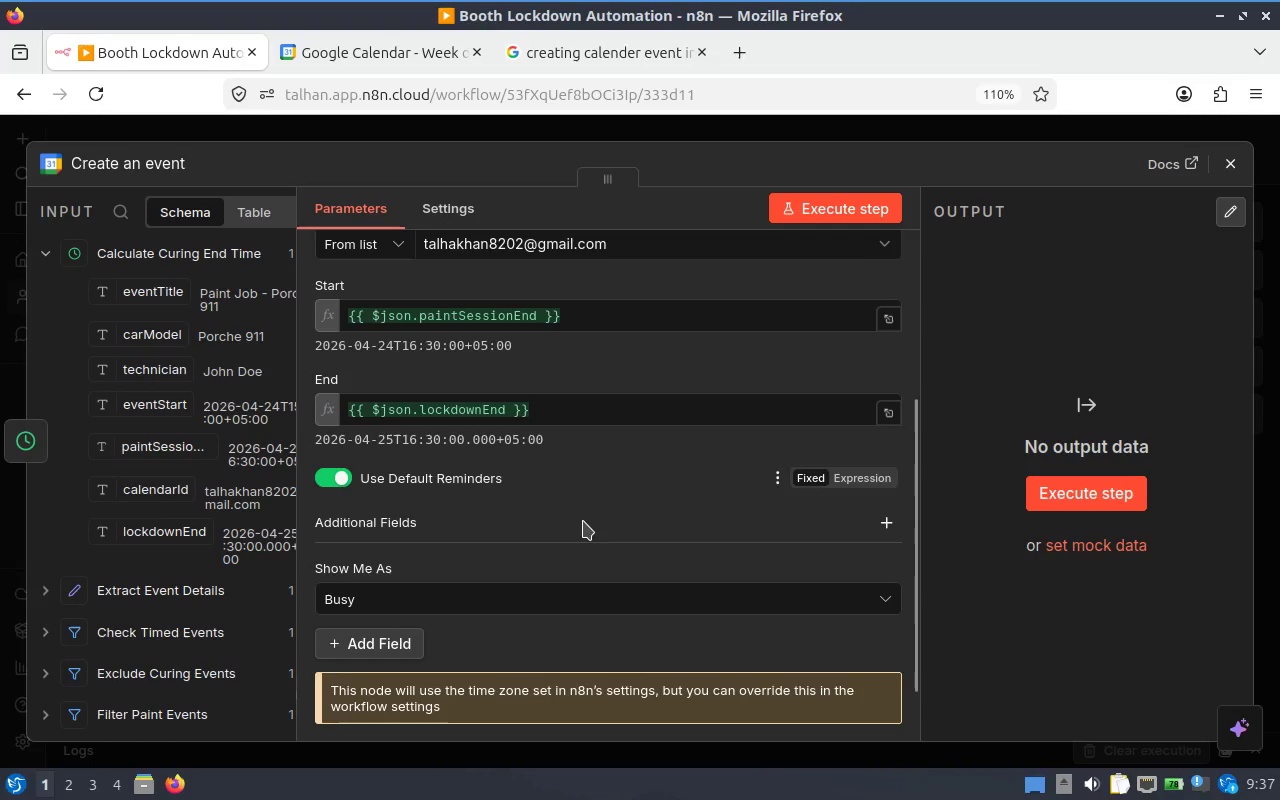 
scroll: coordinate [578, 548], scroll_direction: down, amount: 2.0
 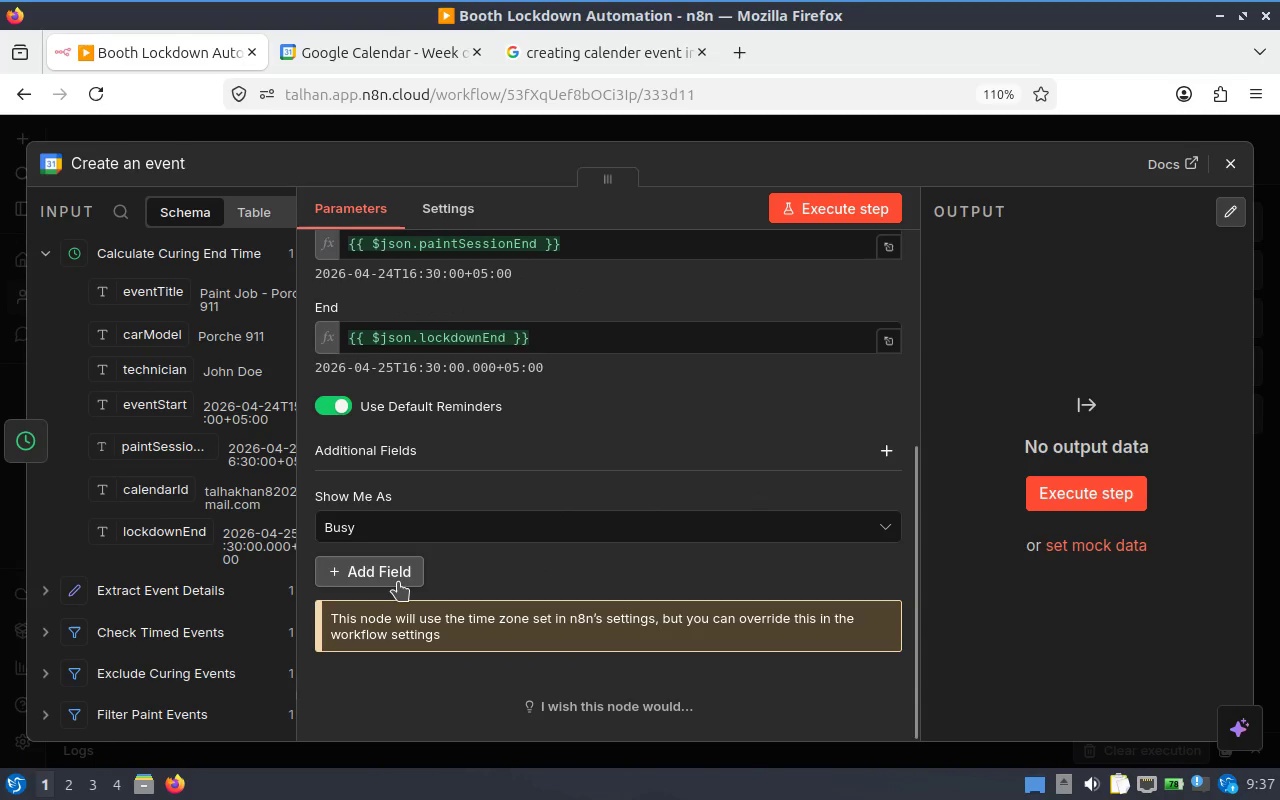 
left_click([398, 582])
 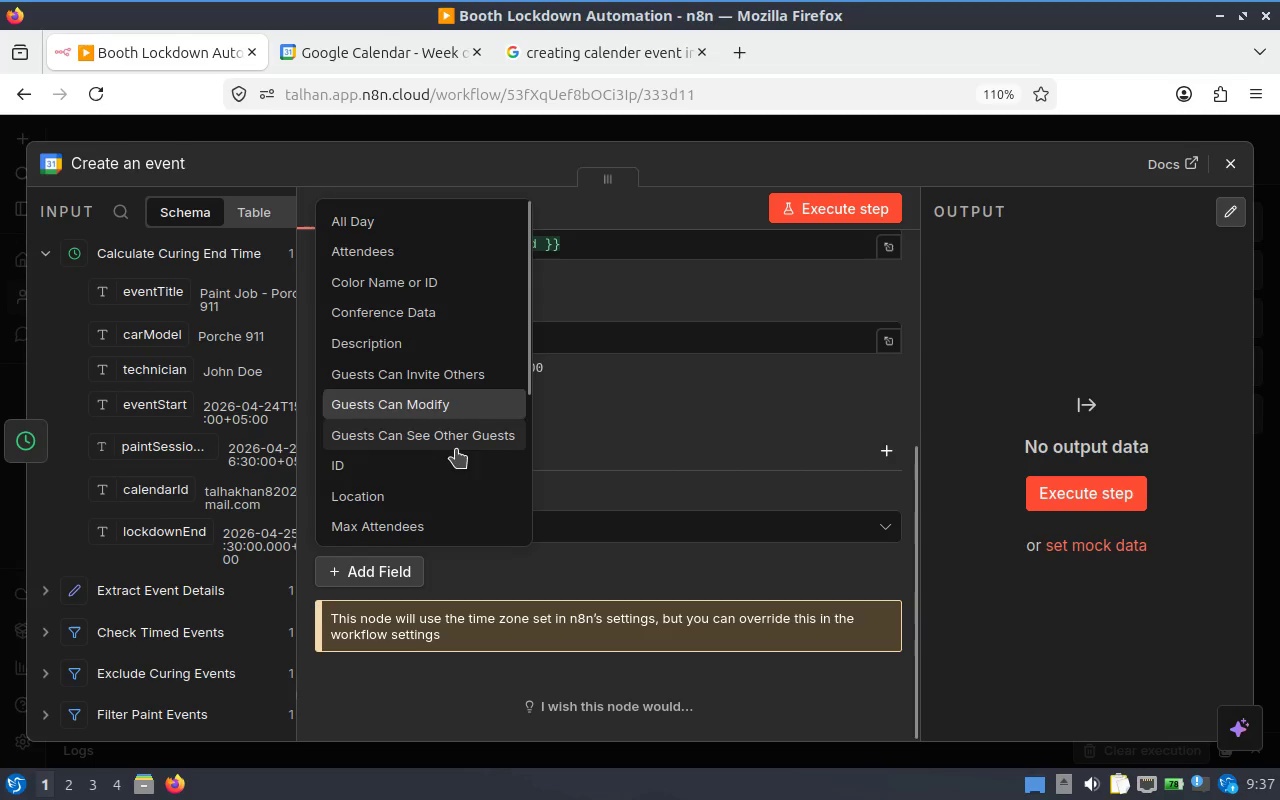 
scroll: coordinate [454, 349], scroll_direction: down, amount: 3.0
 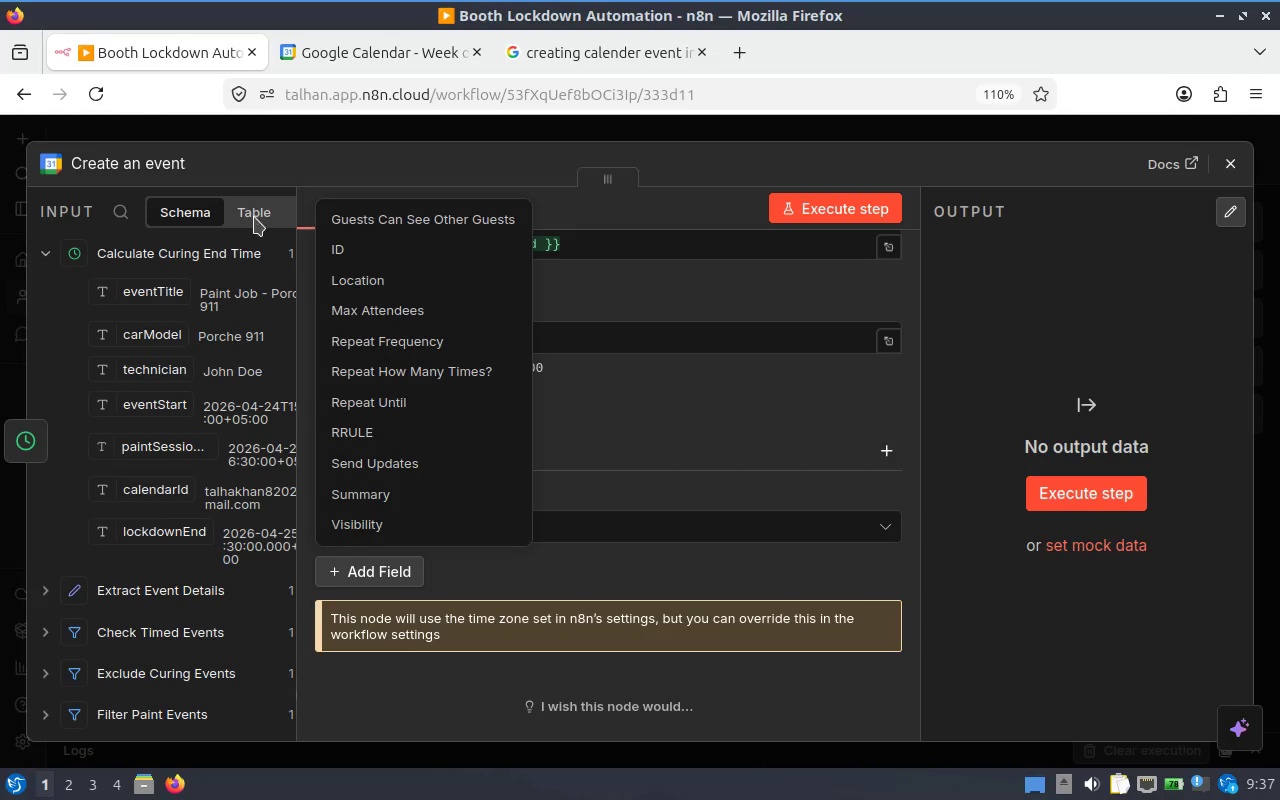 
left_click([400, 501])
 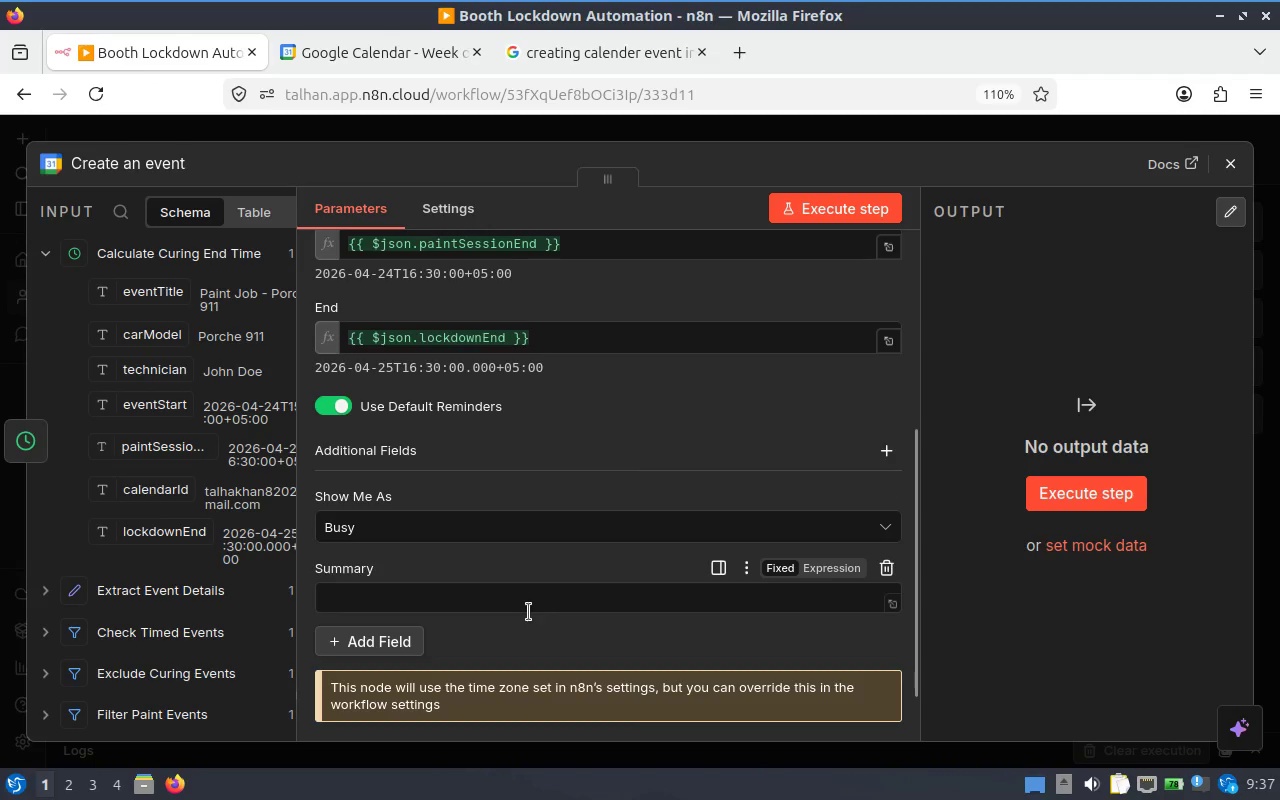 
left_click([541, 595])
 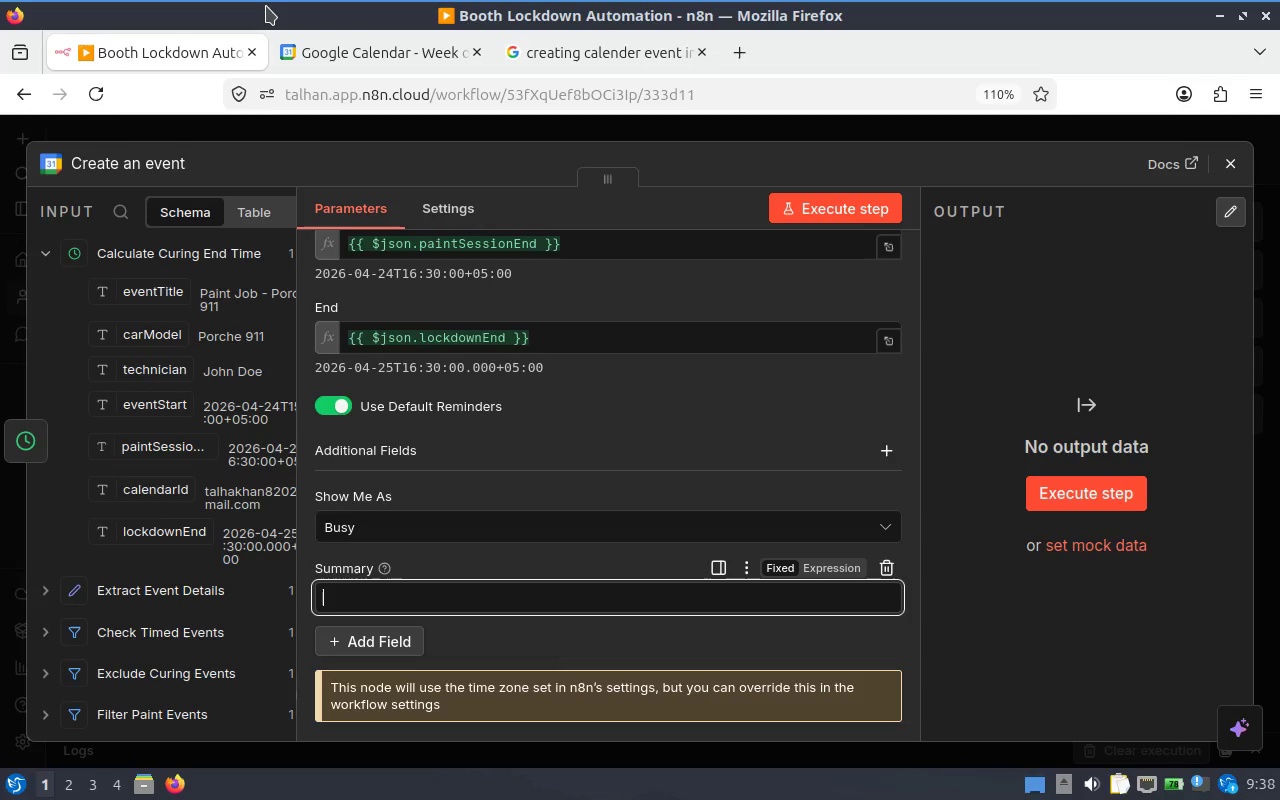 
wait(7.98)
 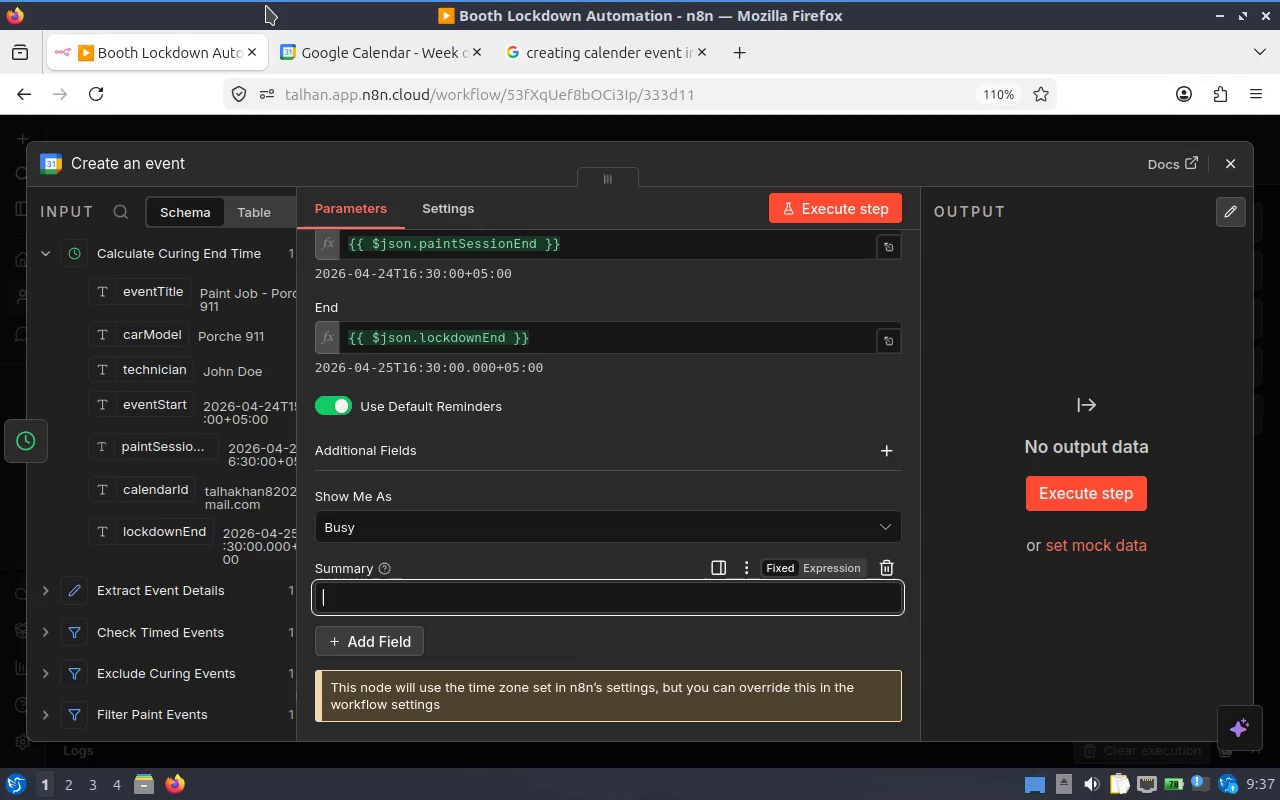 
type(Curing - J)
key(Backspace)
type({)
key(Backspace)
 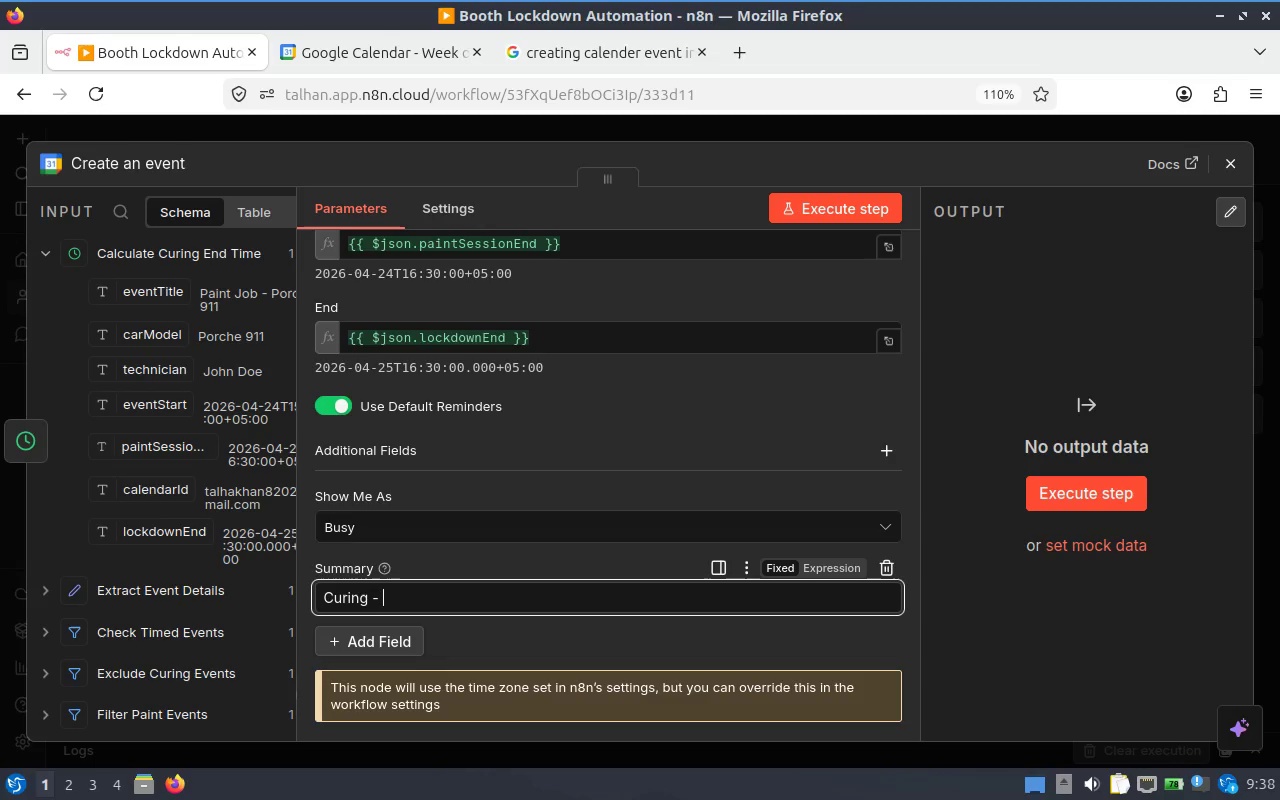 
scroll: coordinate [210, 575], scroll_direction: up, amount: 3.0
 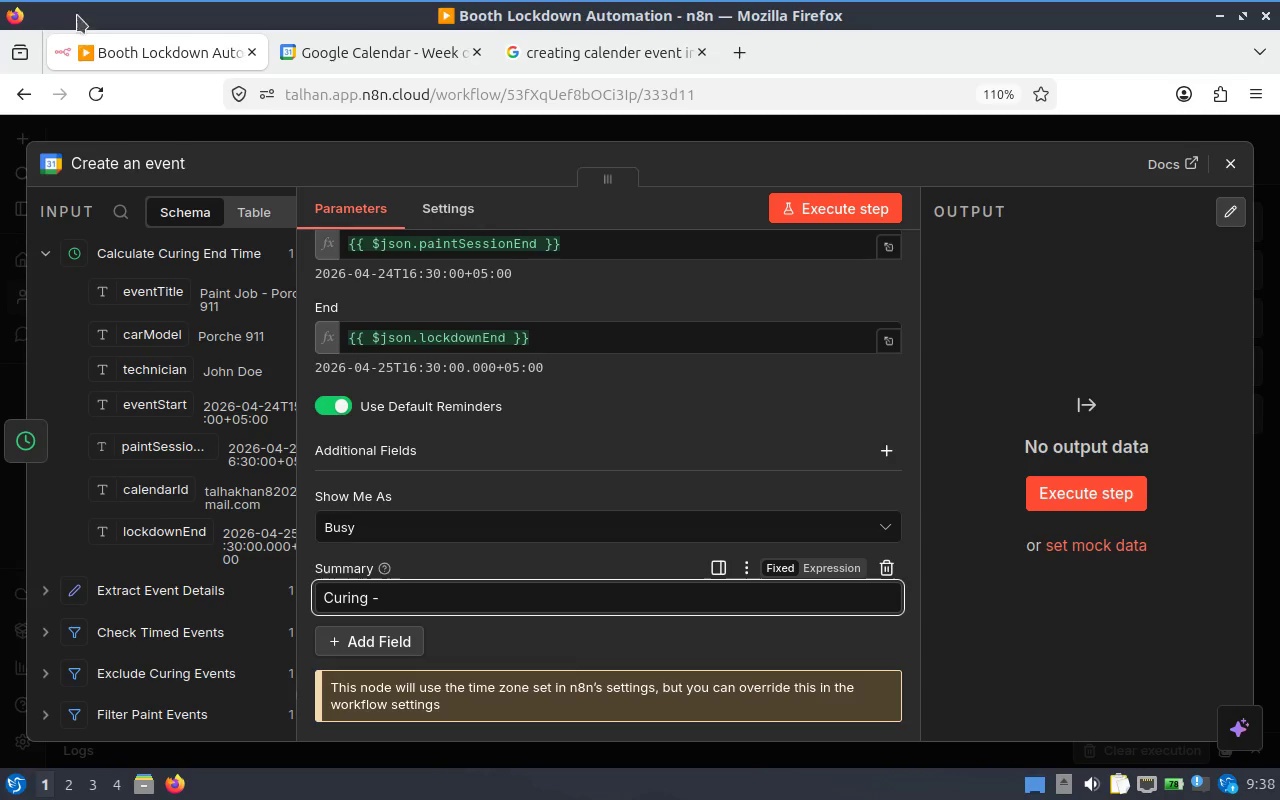 
left_click_drag(start_coordinate=[151, 337], to_coordinate=[537, 604])
 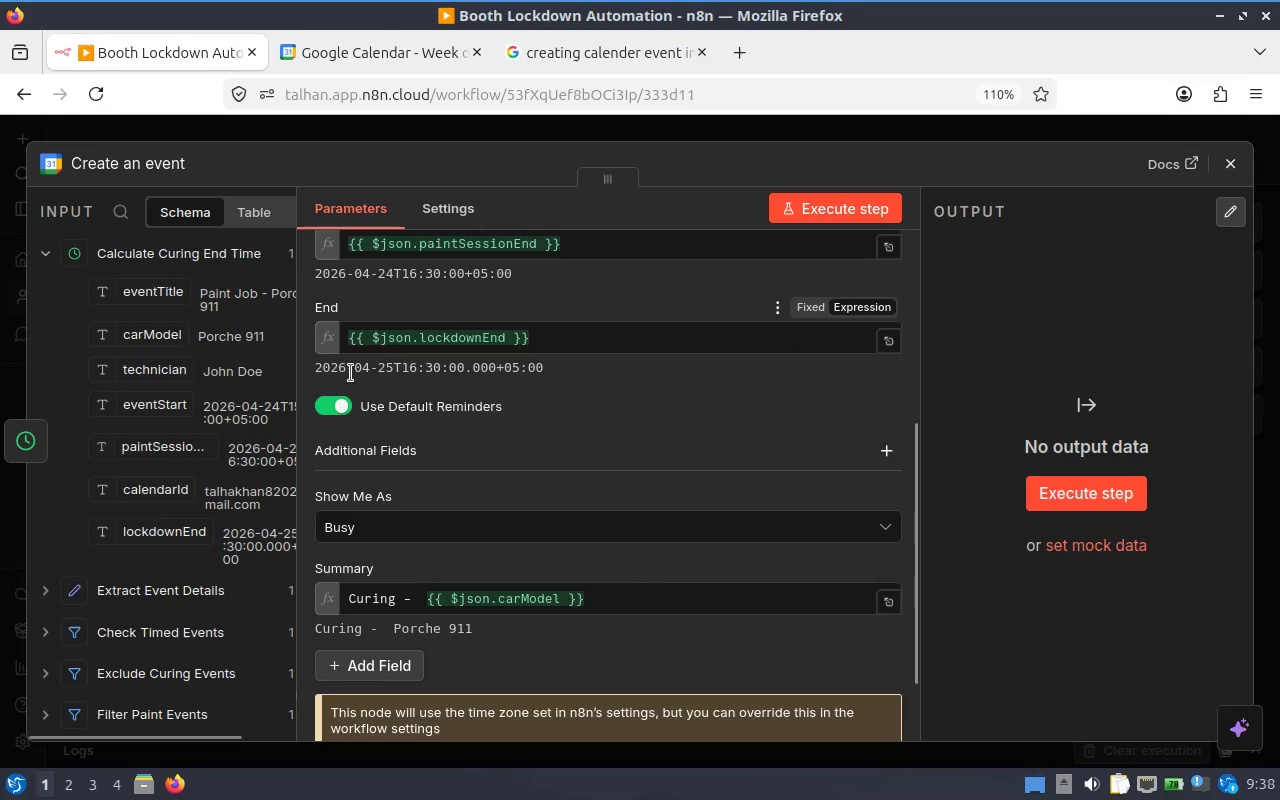 
left_click([421, 606])
 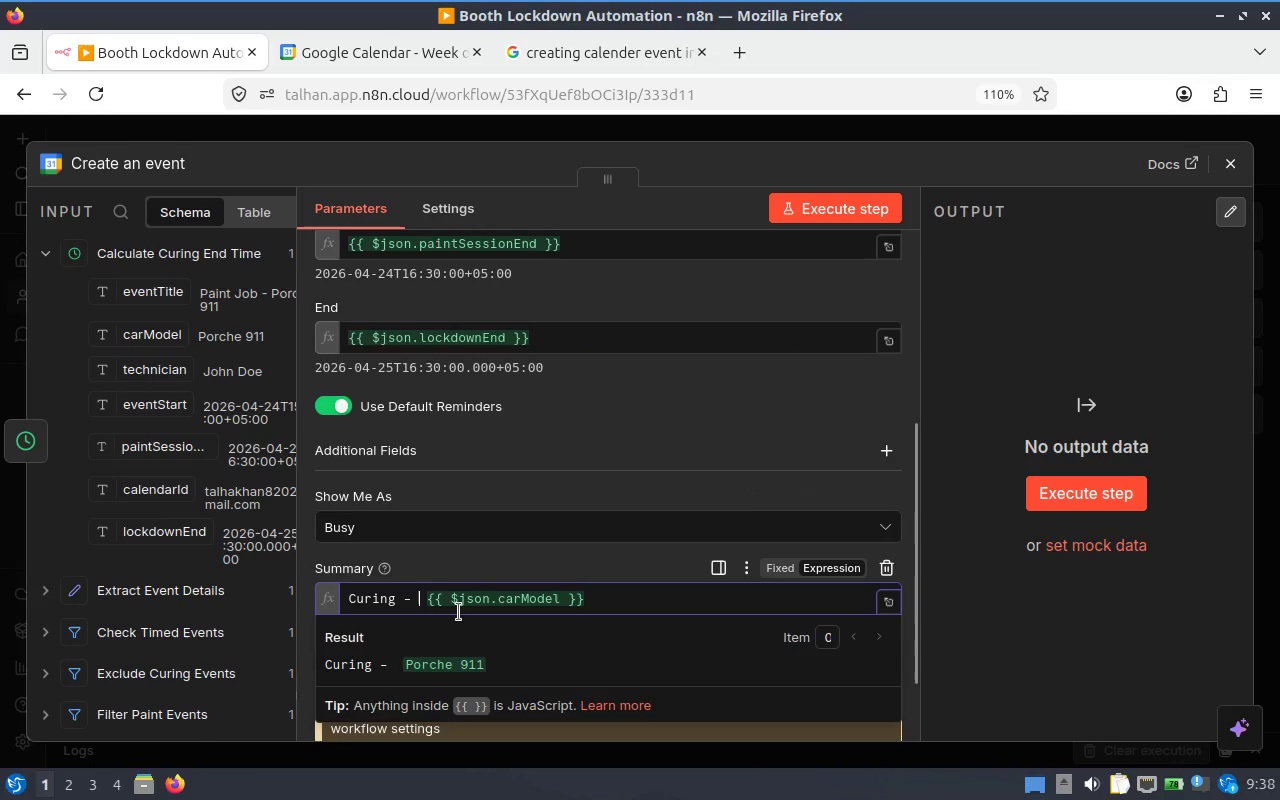 
key(ArrowRight)
 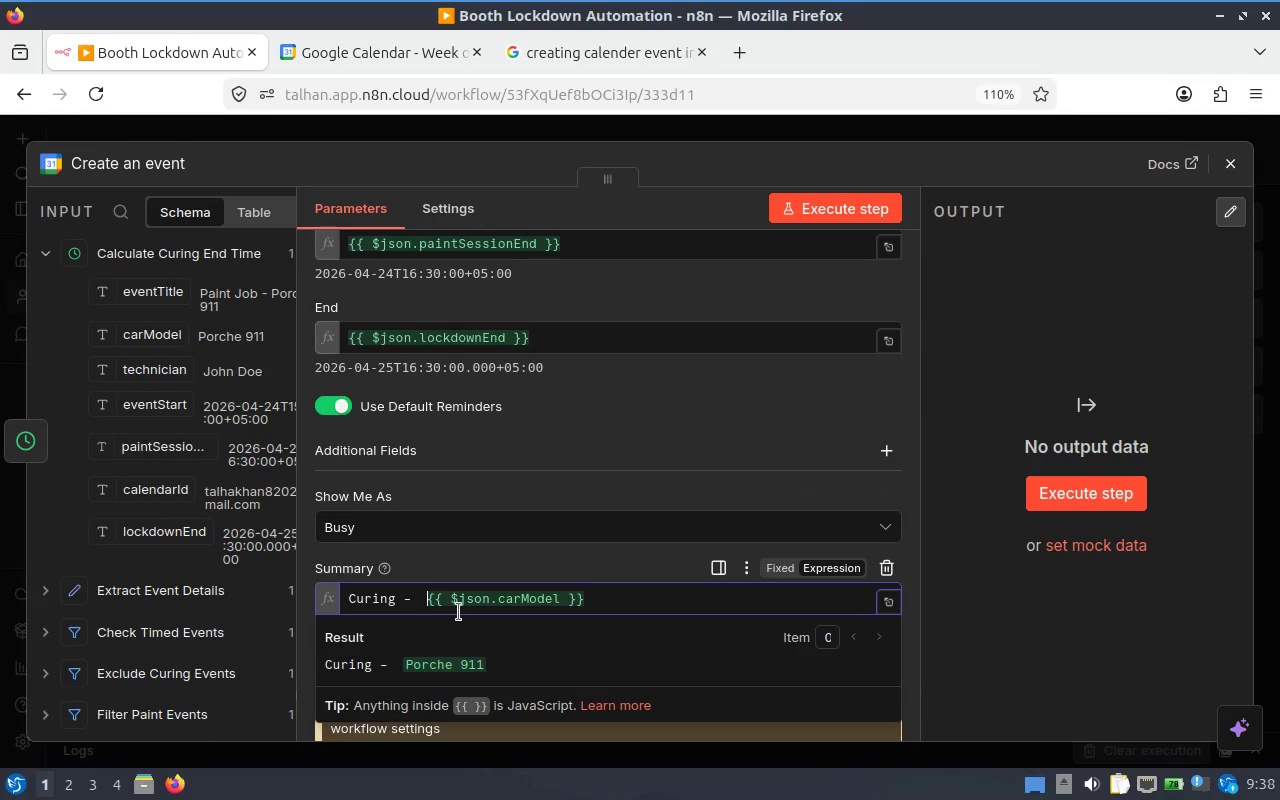 
key(Backspace)
 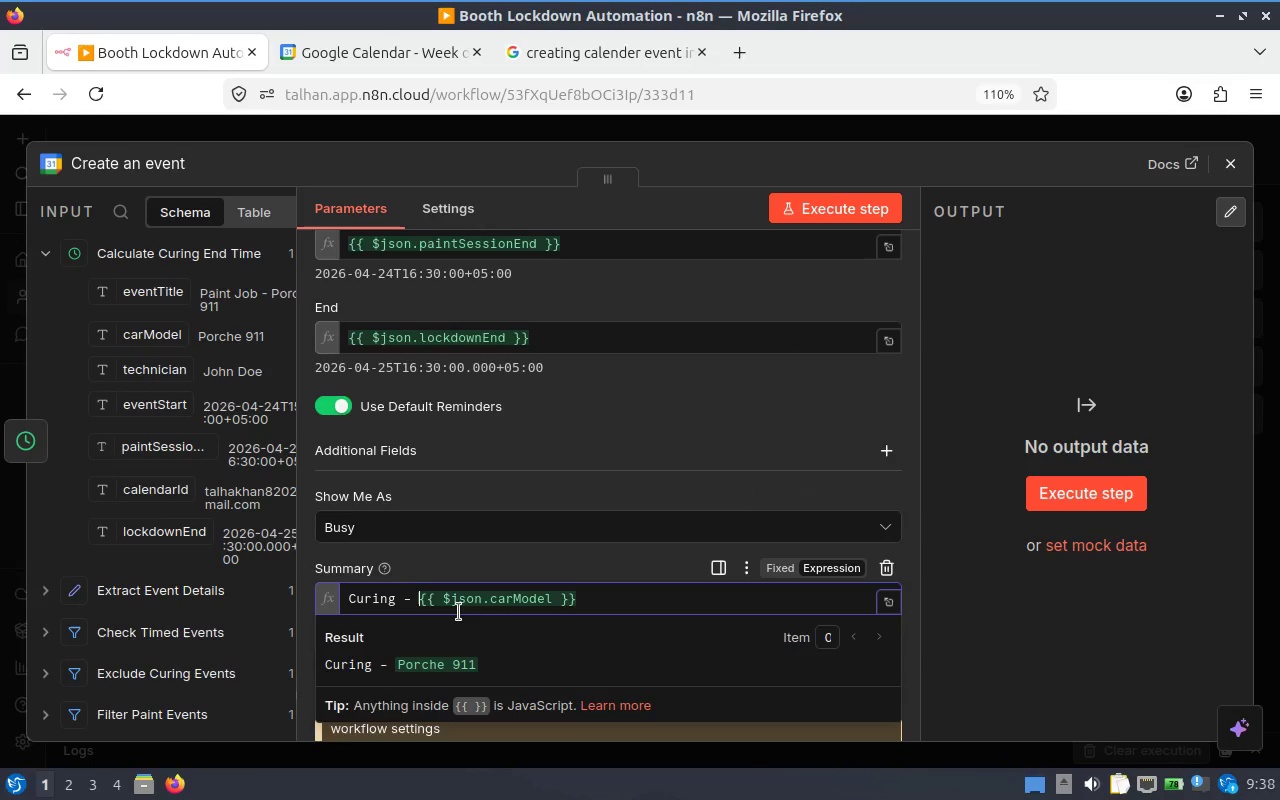 
key(Backspace)
 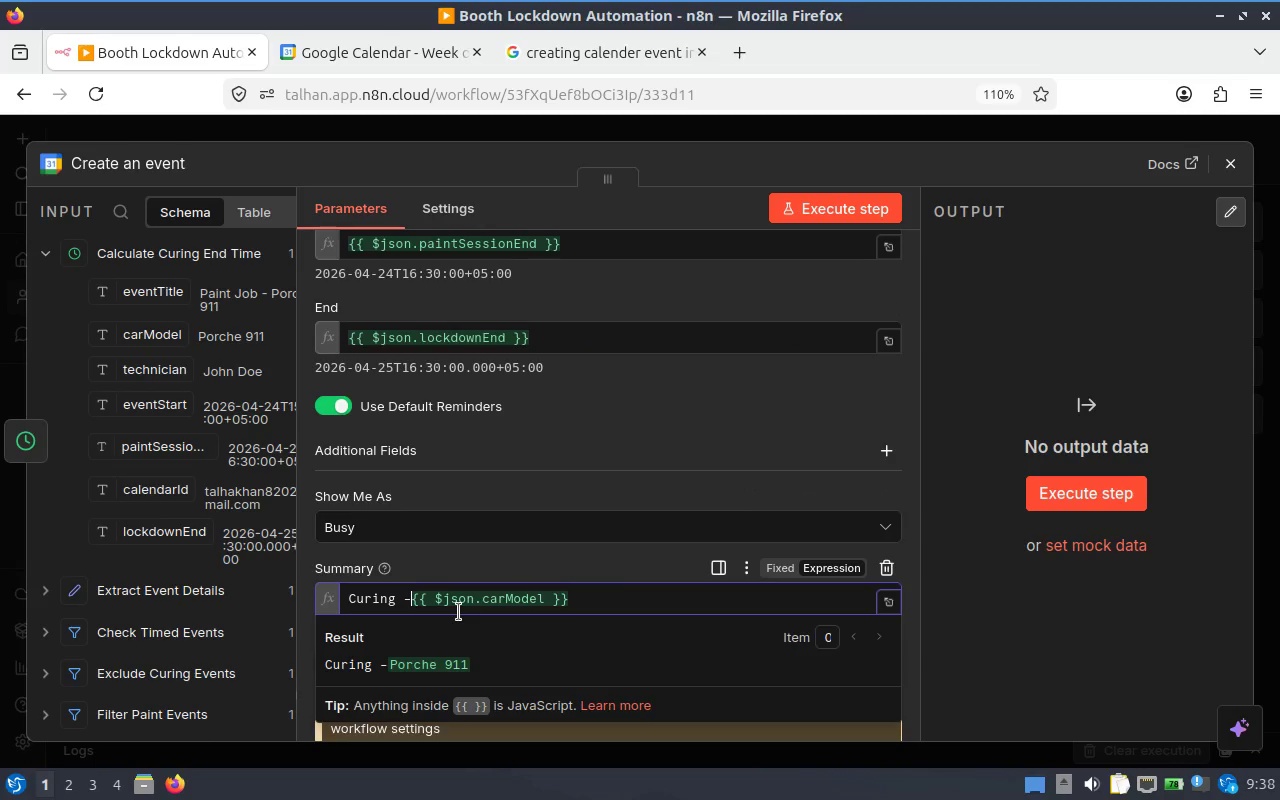 
key(Space)
 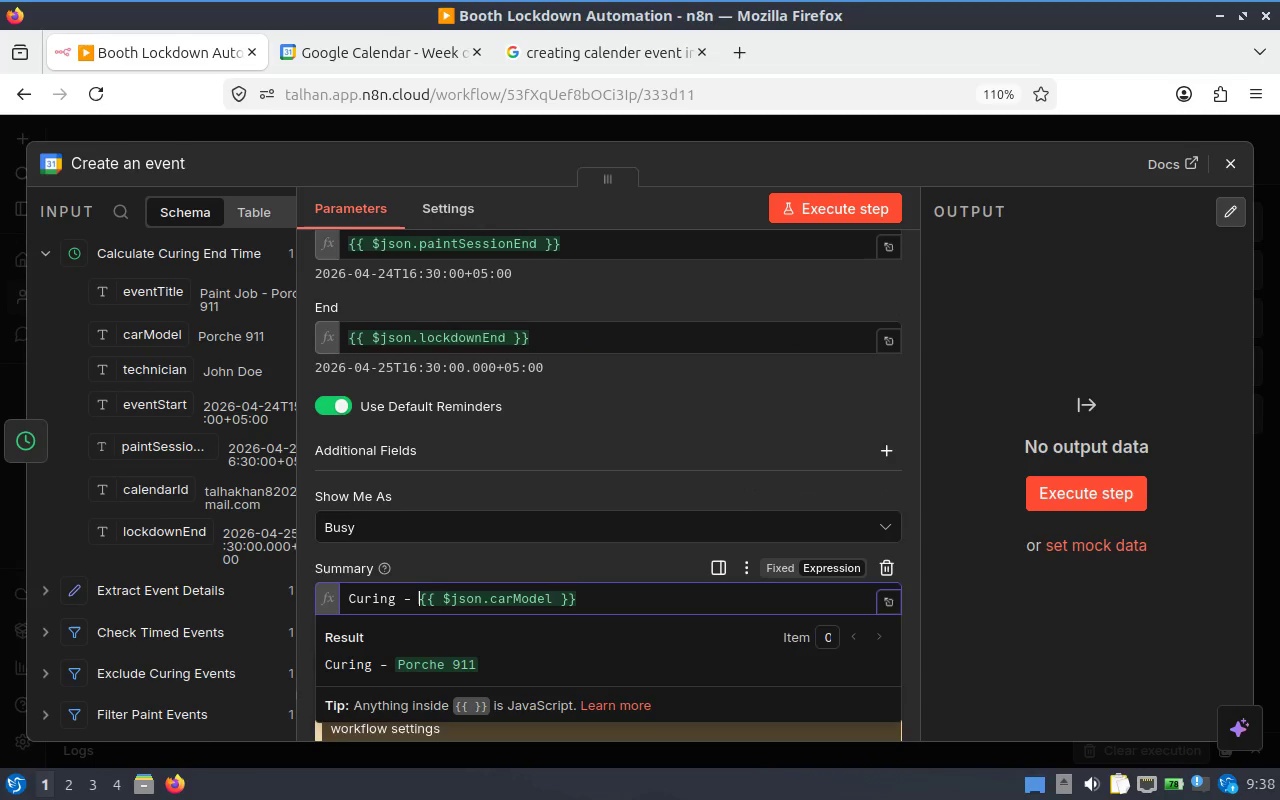 
key(ArrowLeft)
 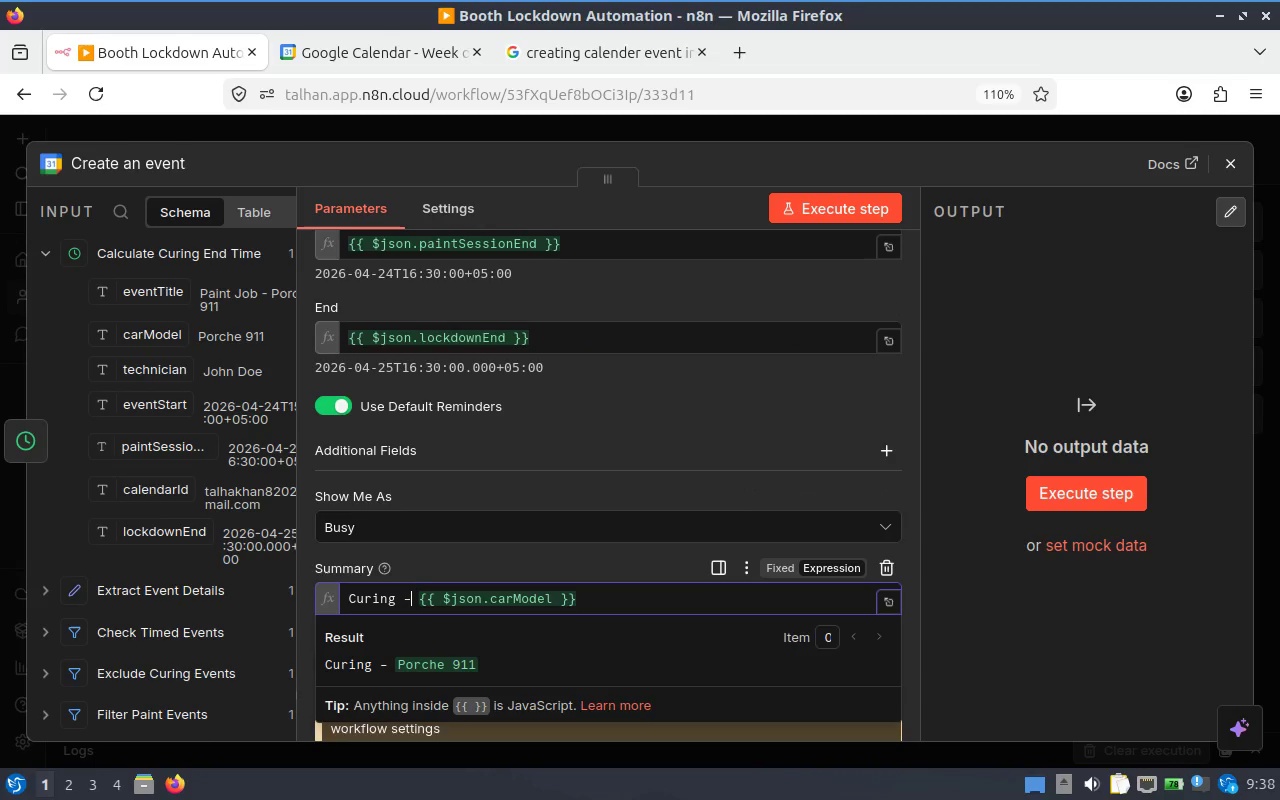 
key(ArrowLeft)
 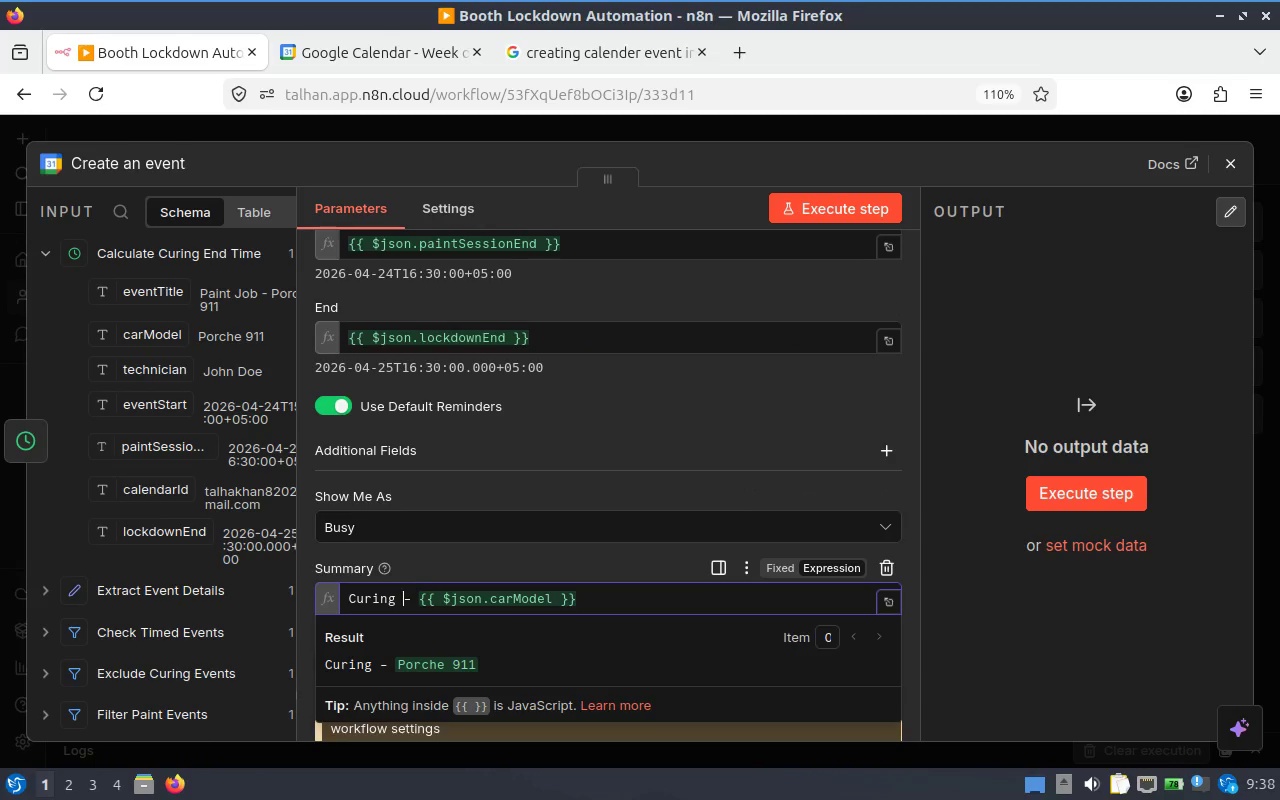 
key(ArrowLeft)
 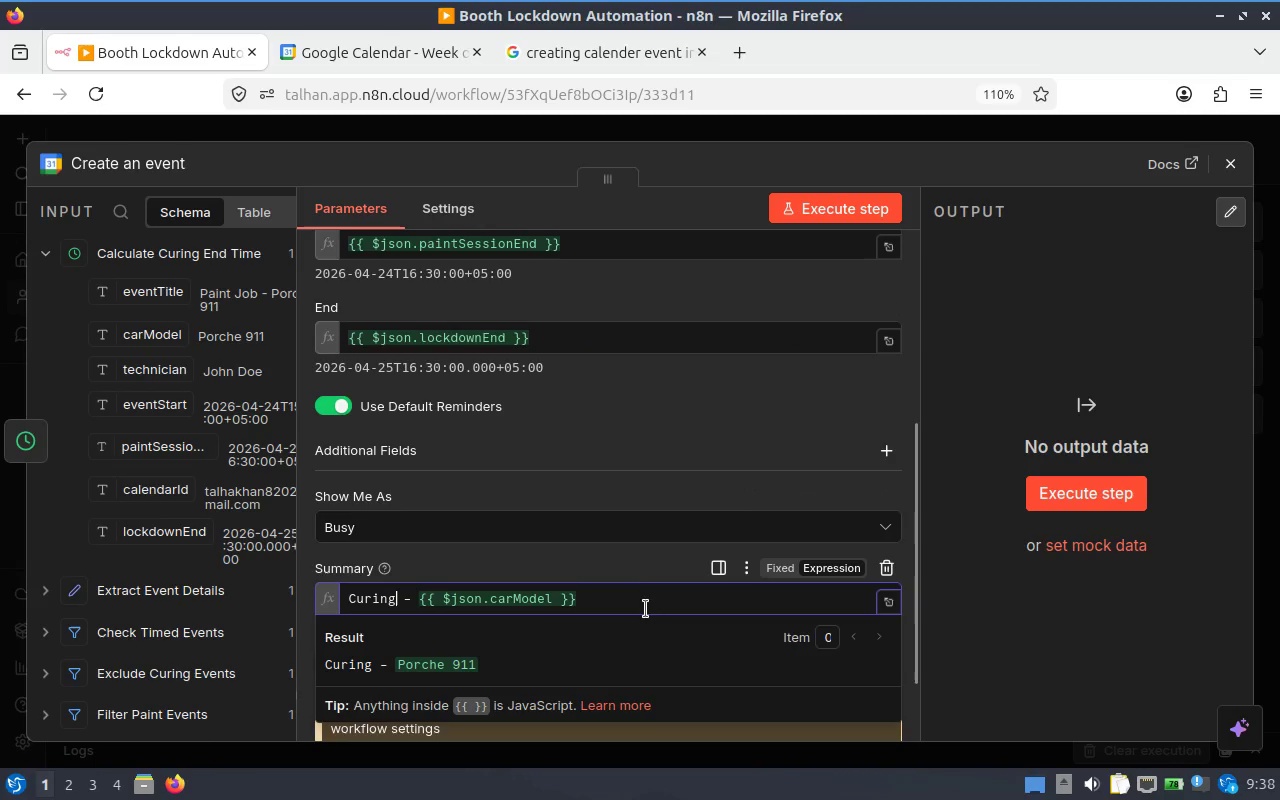 
left_click([645, 610])
 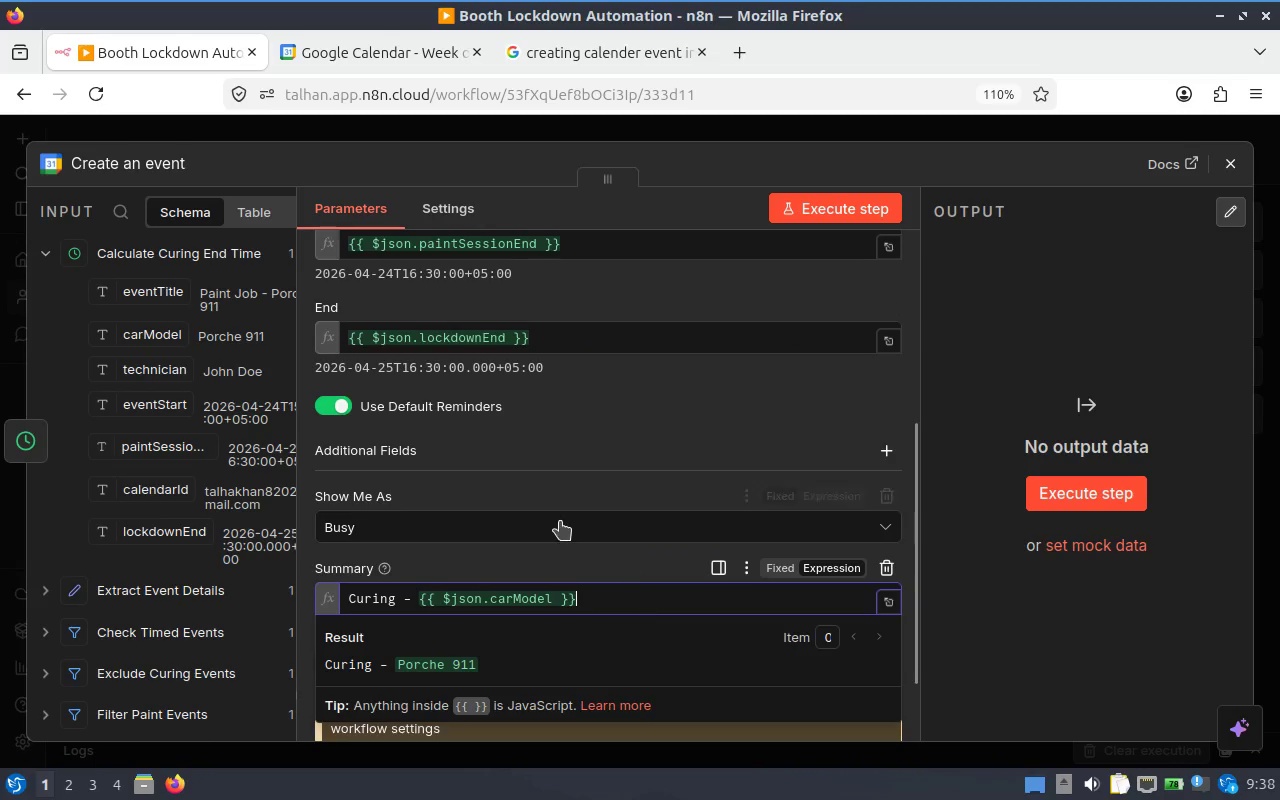 
scroll: coordinate [554, 521], scroll_direction: down, amount: 1.0
 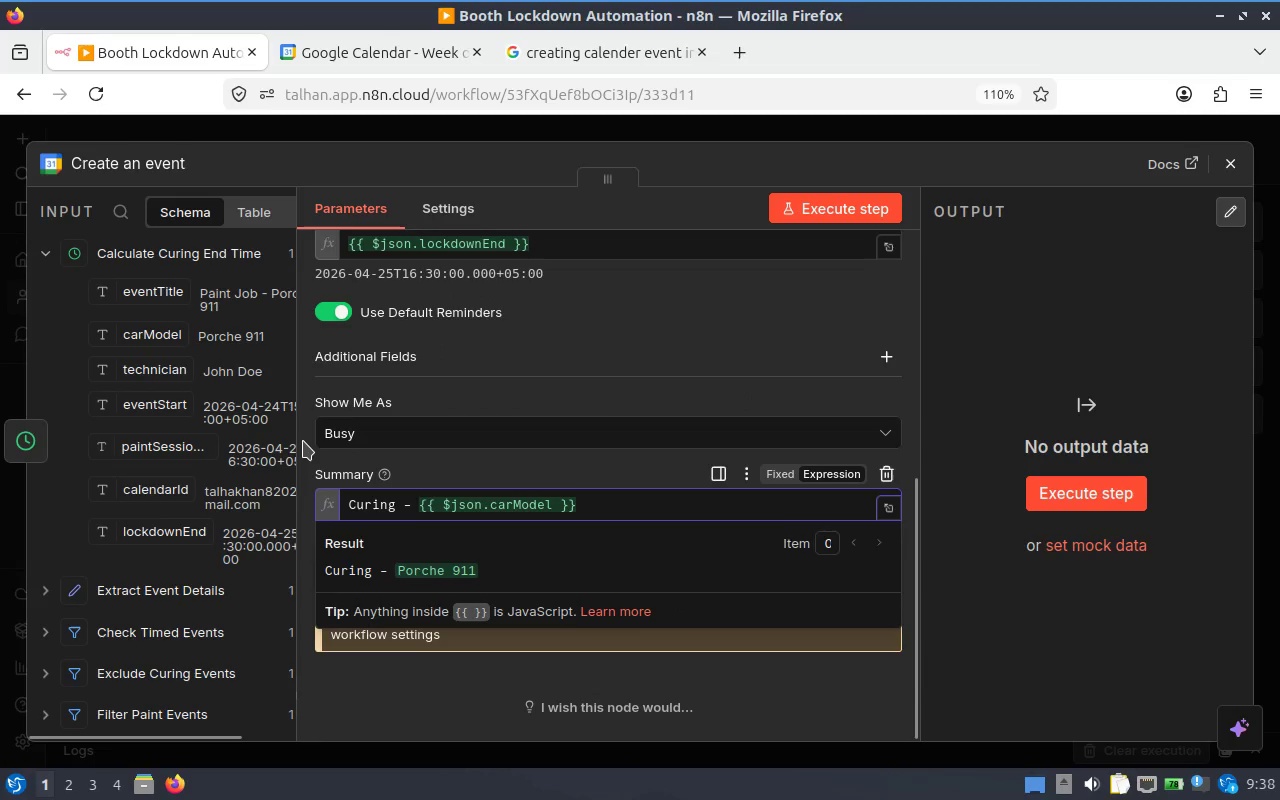 
left_click([303, 441])
 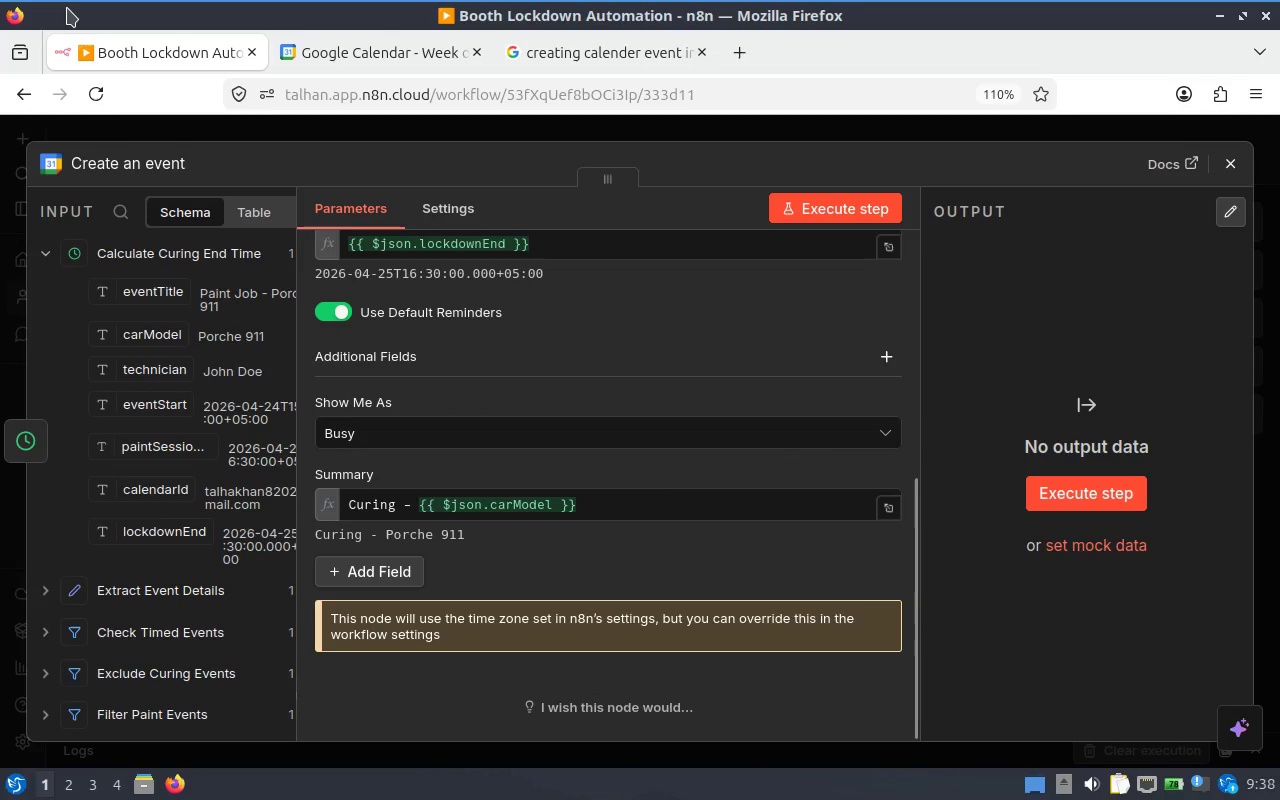 
wait(11.2)
 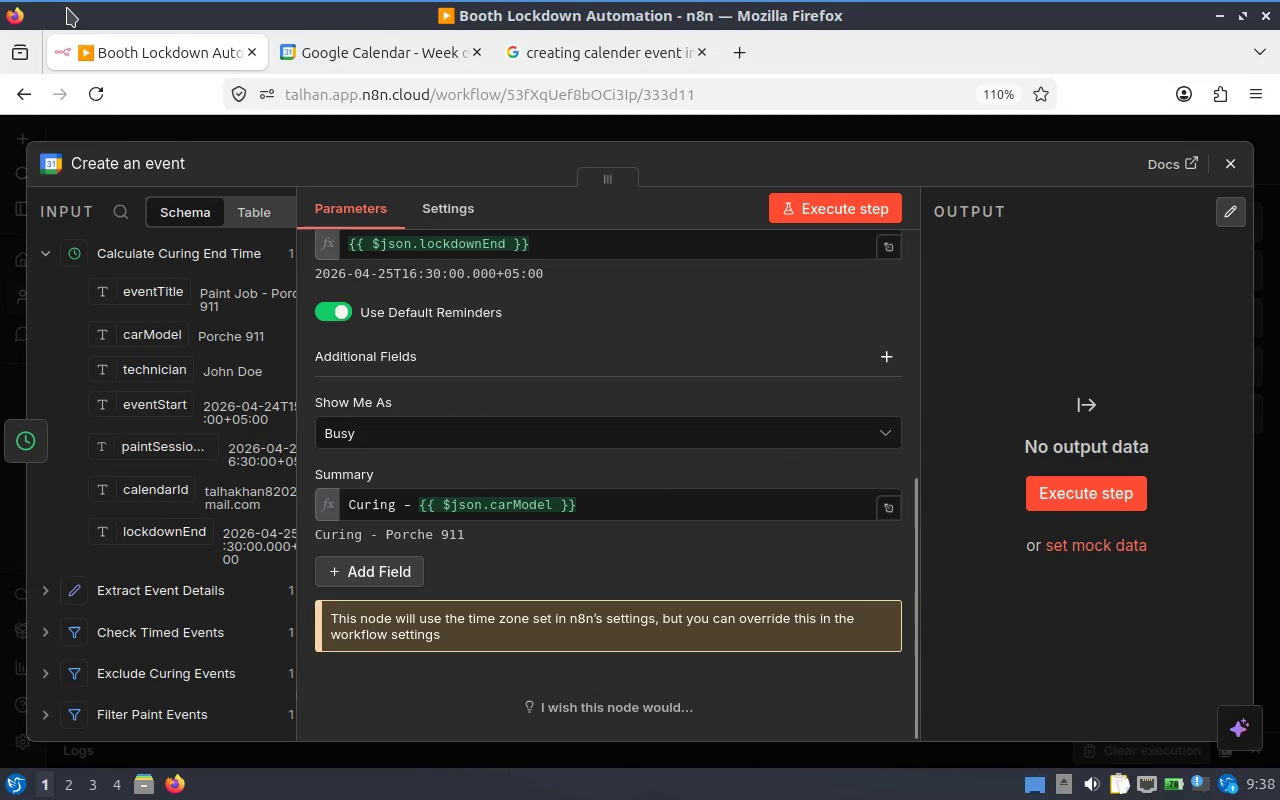 
left_click([366, 564])
 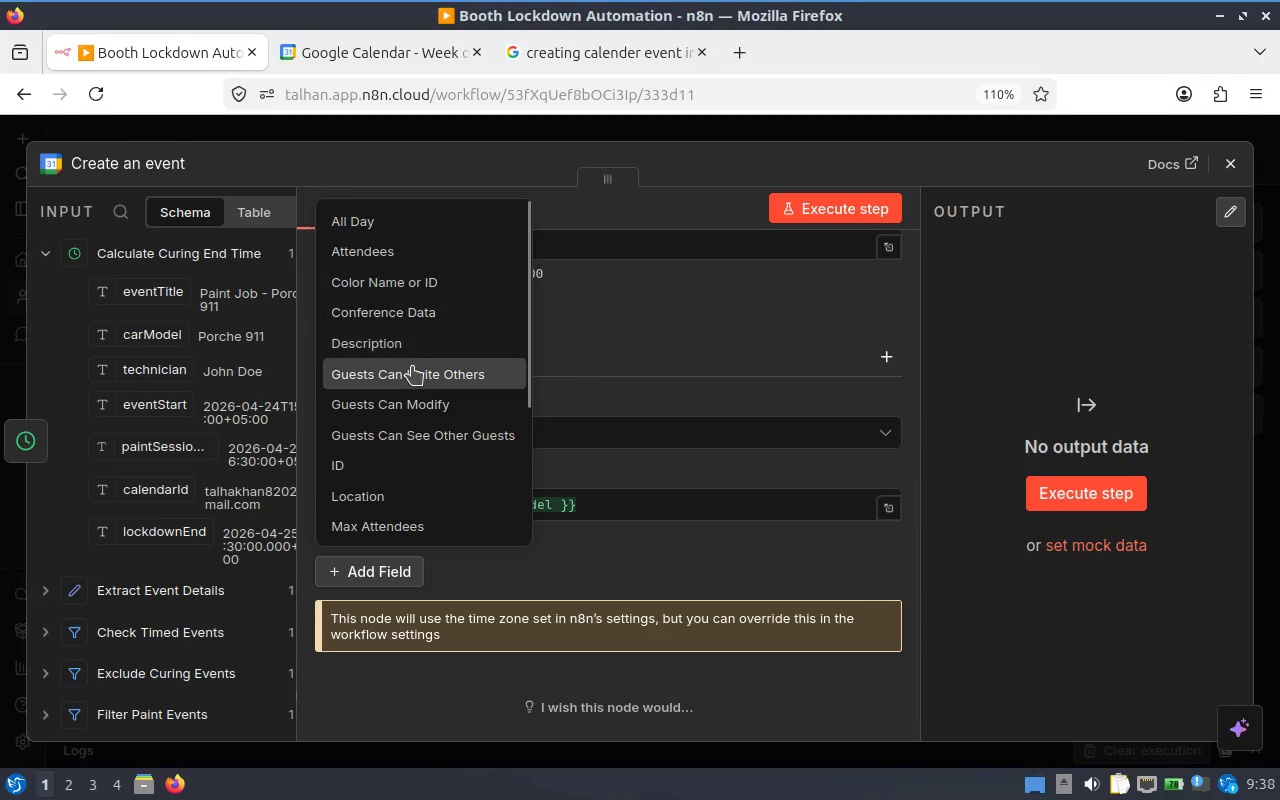 
left_click([415, 358])
 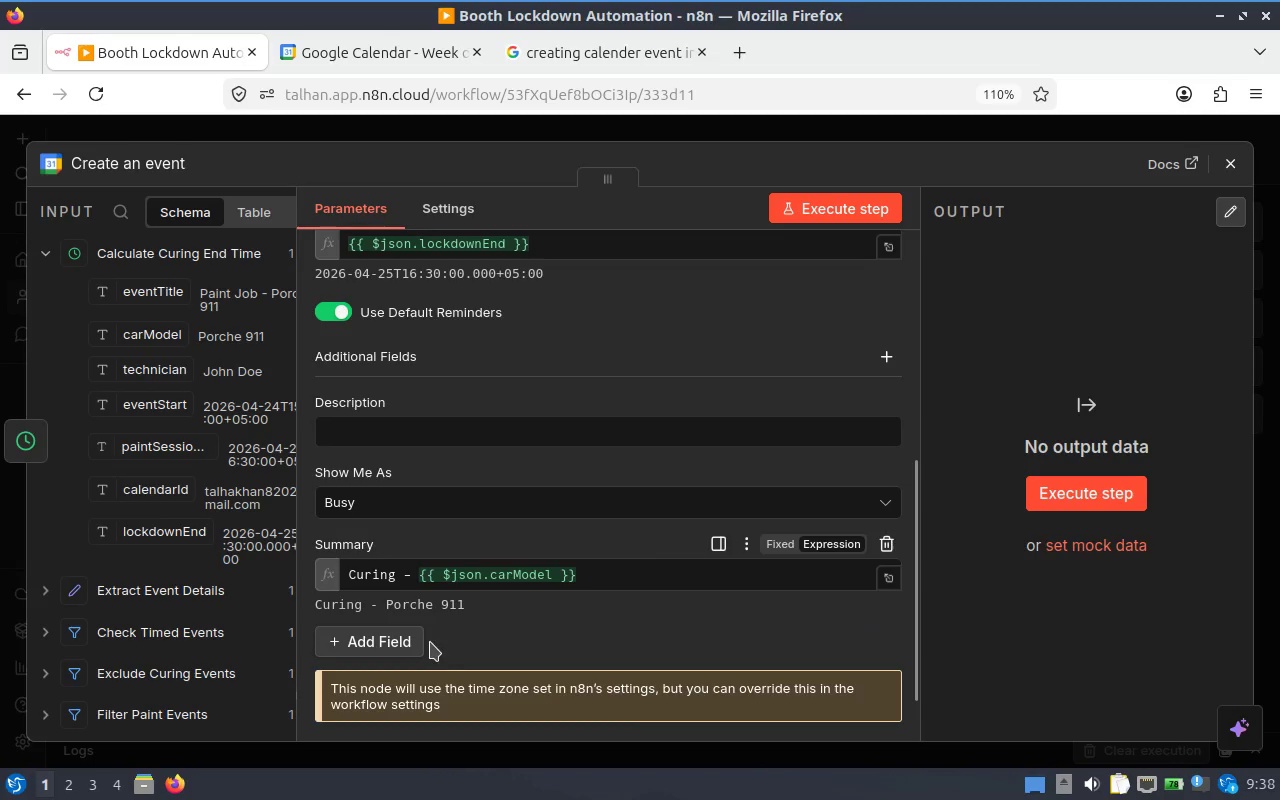 
left_click([405, 641])
 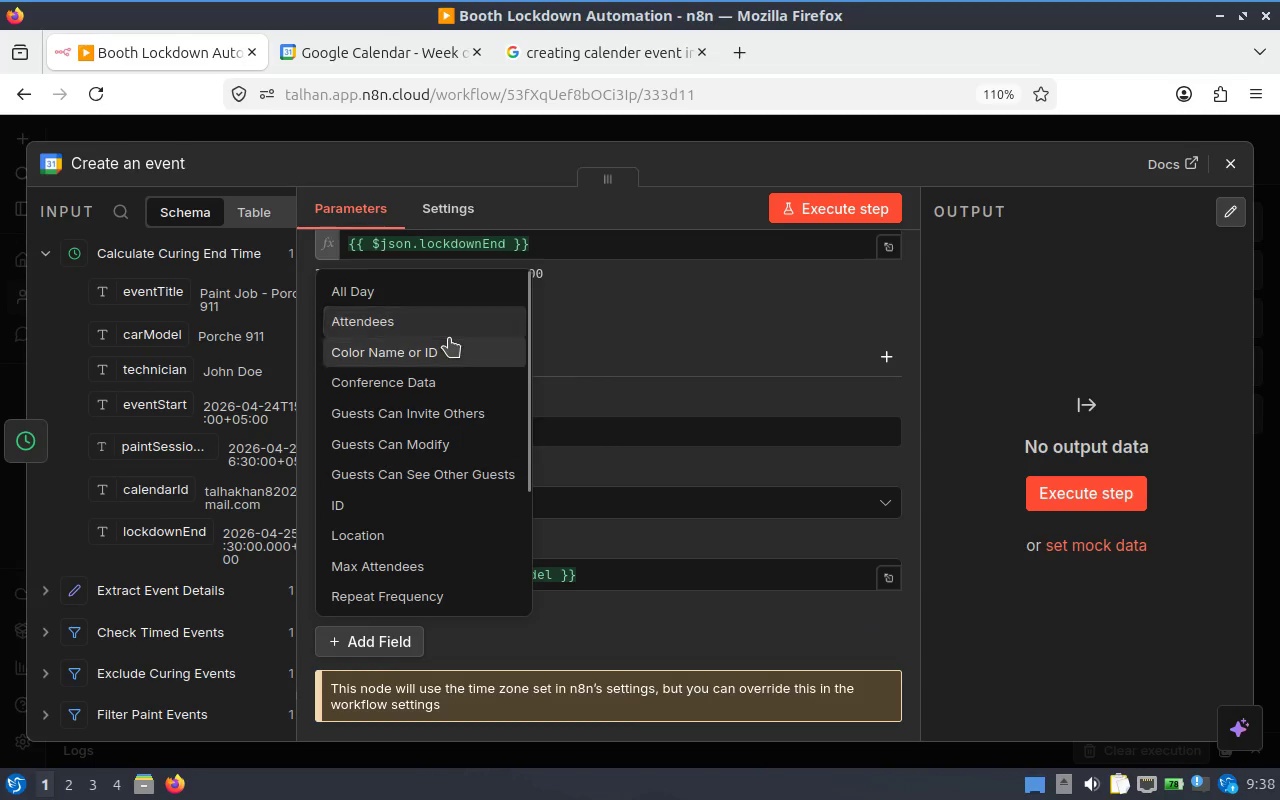 
left_click([449, 349])
 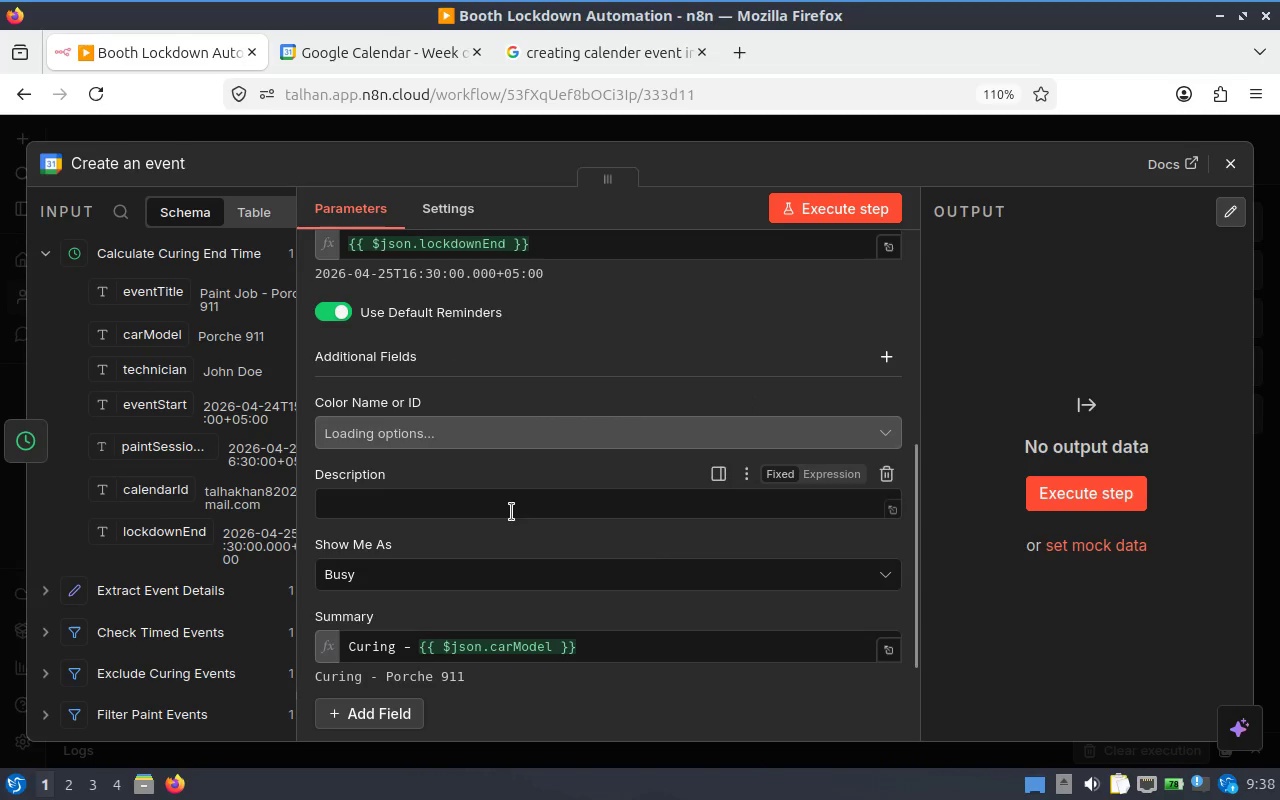 
scroll: coordinate [511, 524], scroll_direction: down, amount: 1.0
 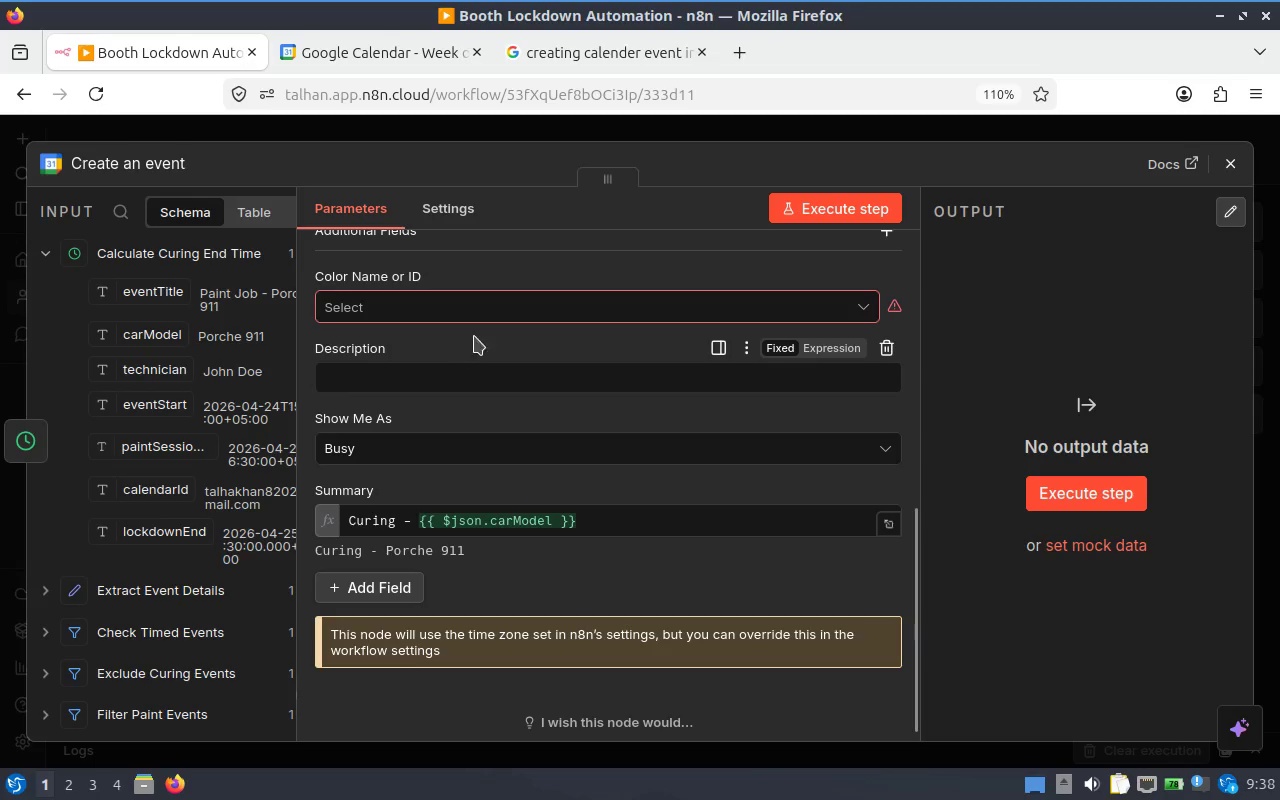 
left_click([515, 309])
 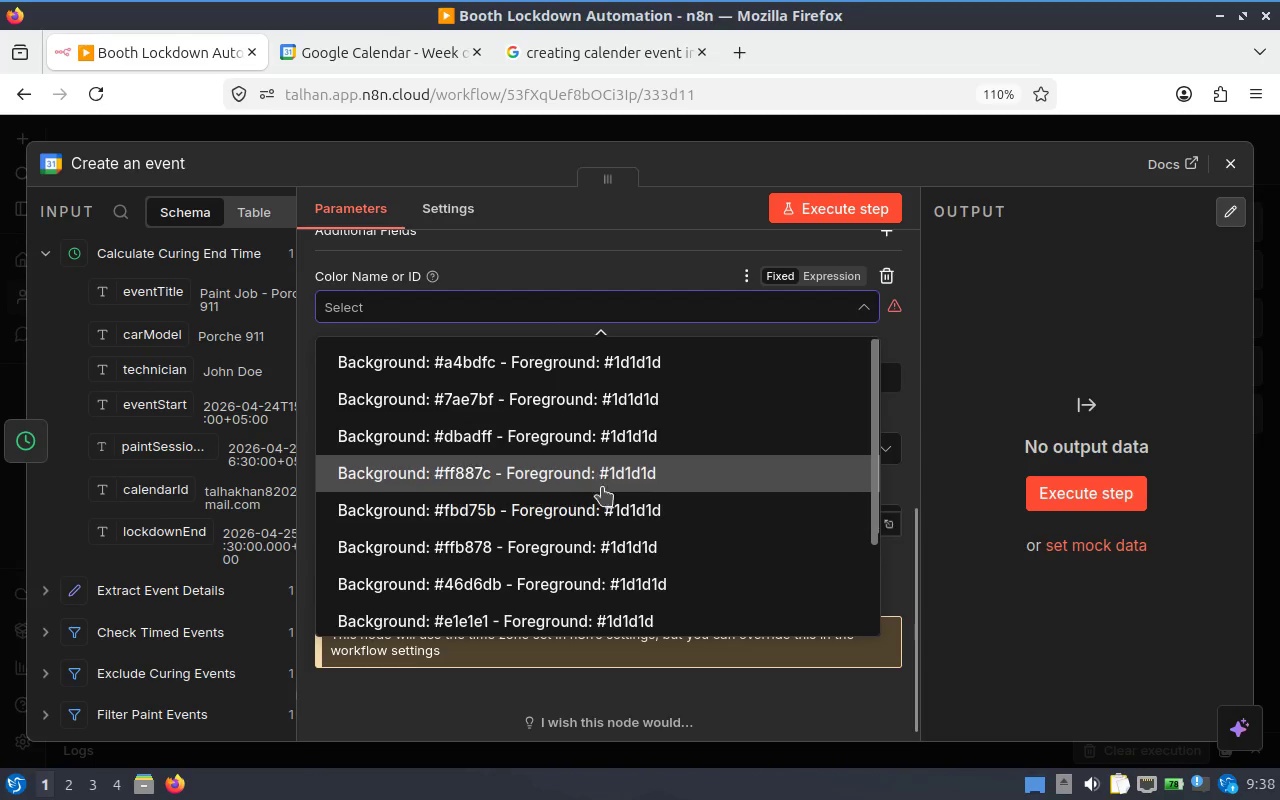 
scroll: coordinate [622, 430], scroll_direction: down, amount: 6.0
 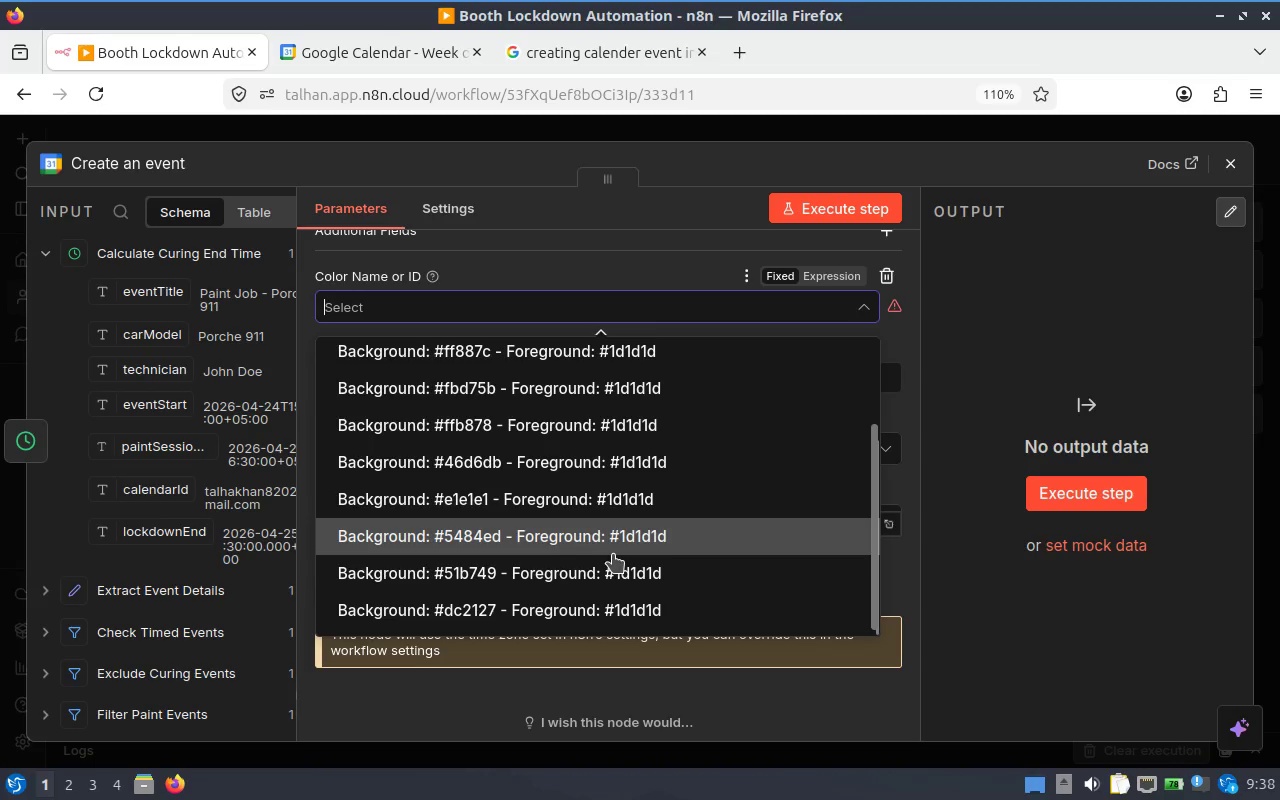 
scroll: coordinate [613, 552], scroll_direction: up, amount: 5.0
 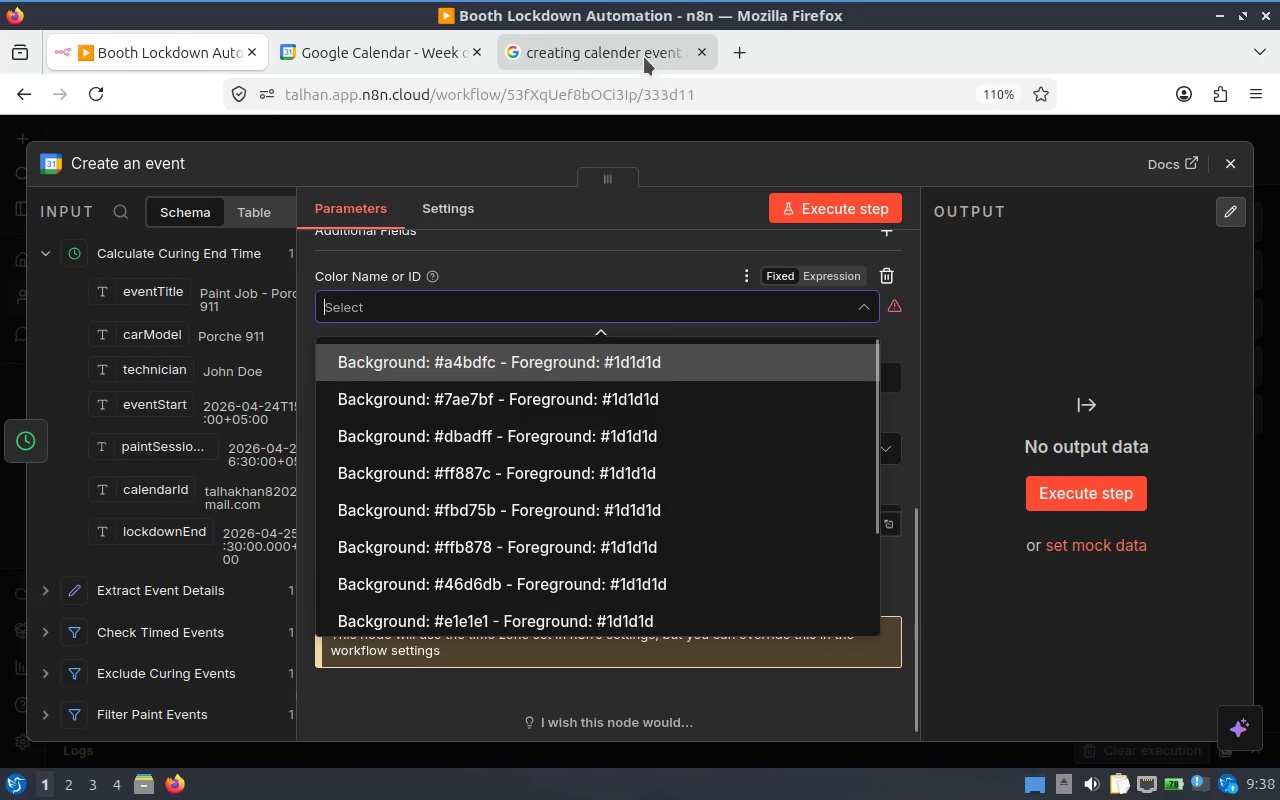 
left_click([645, 57])
 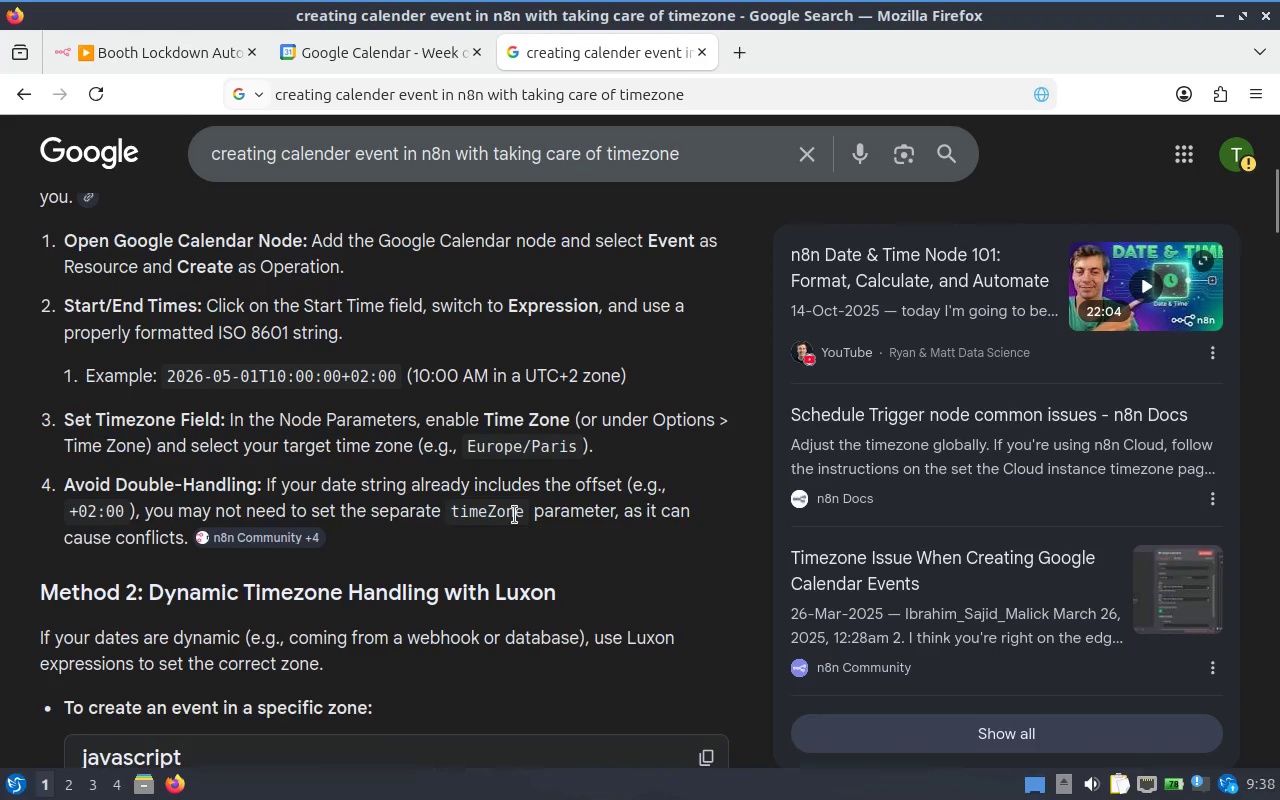 
scroll: coordinate [514, 515], scroll_direction: down, amount: 3.0
 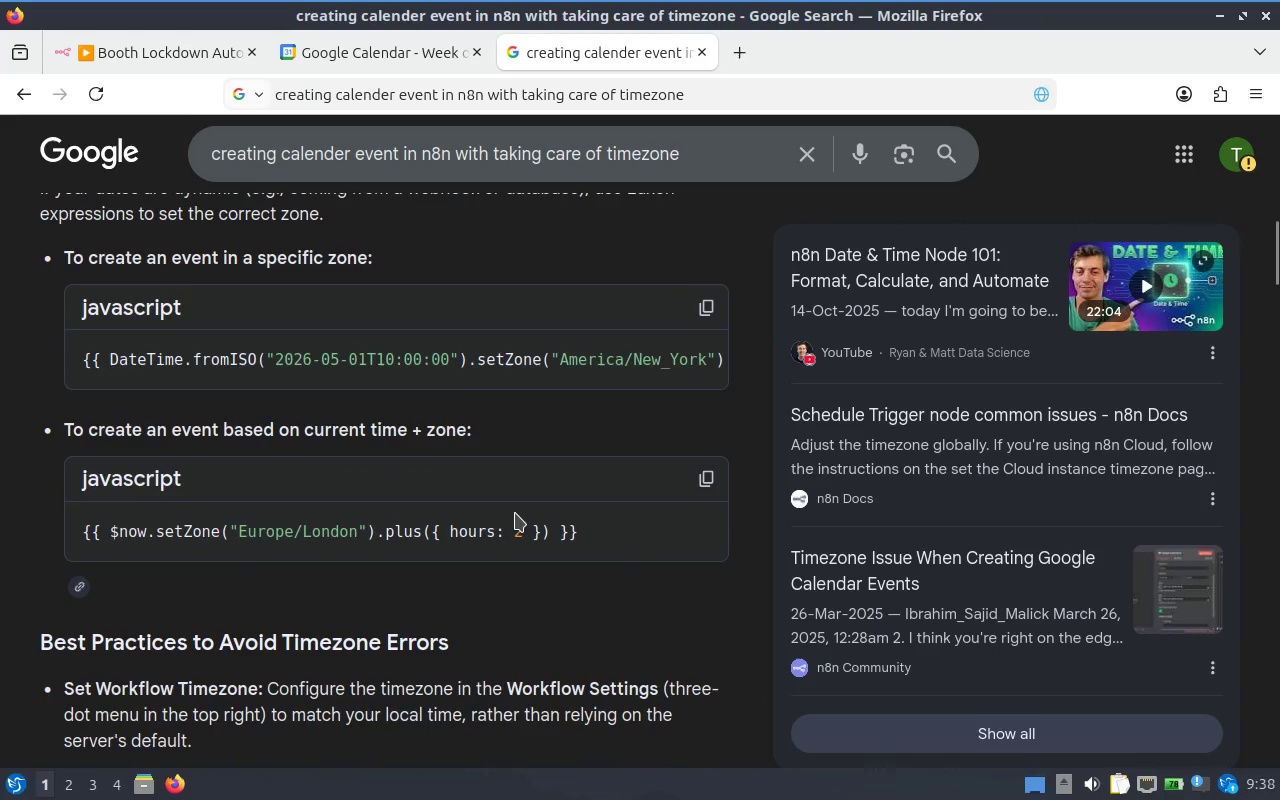 
scroll: coordinate [515, 513], scroll_direction: up, amount: 7.0
 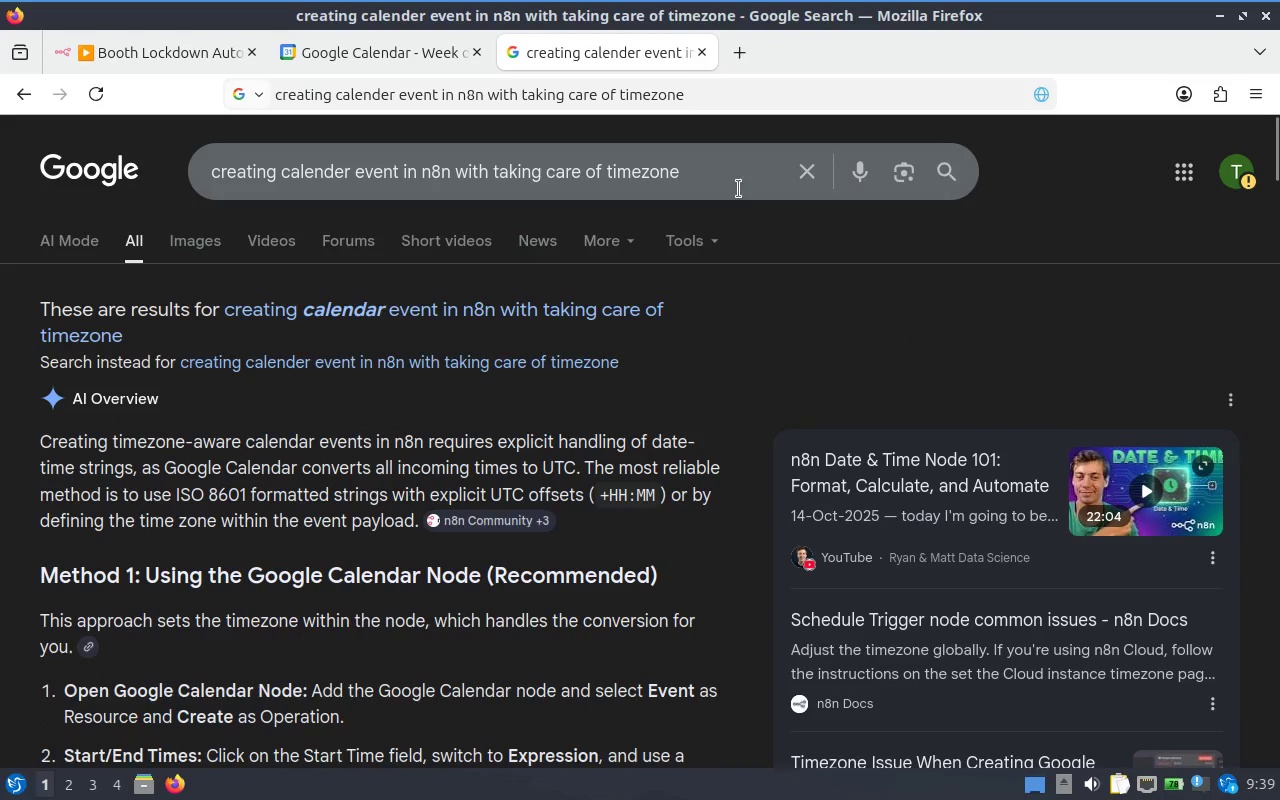 
scroll: coordinate [181, 524], scroll_direction: down, amount: 10.0
 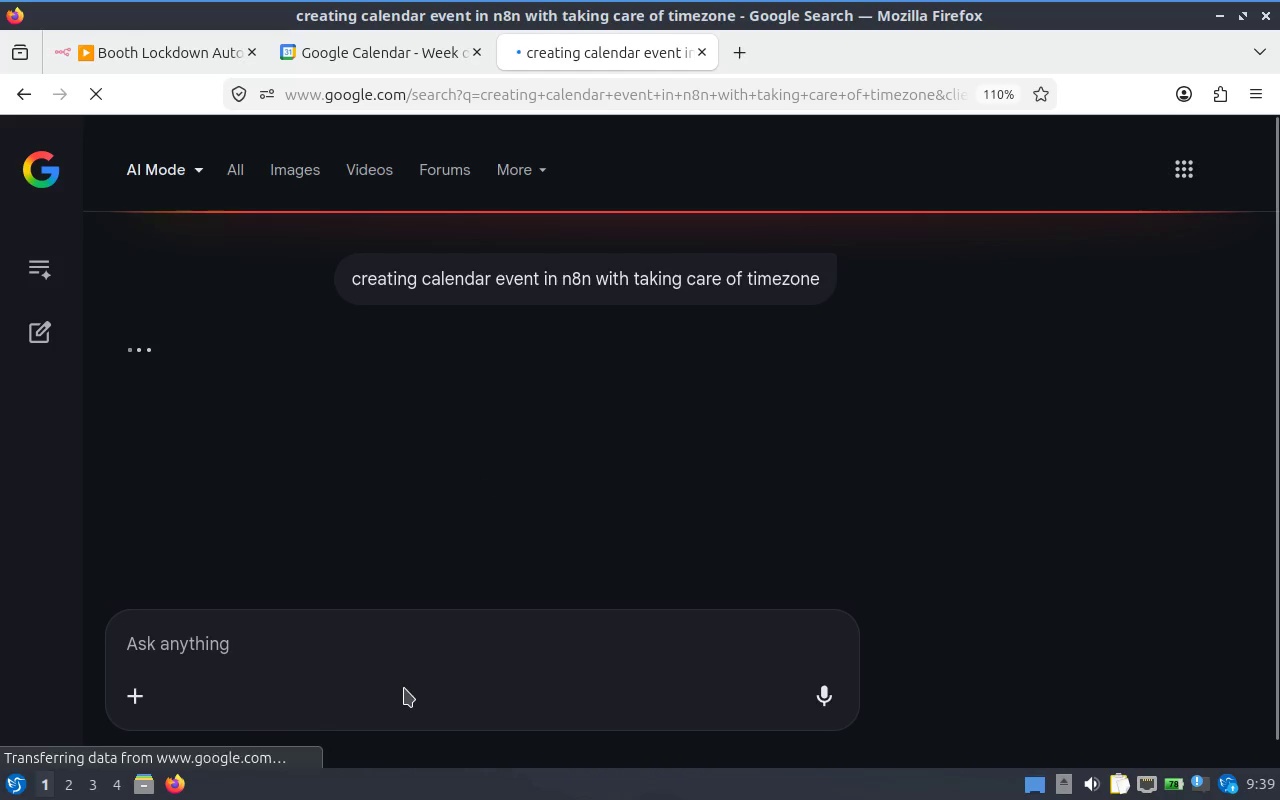 
left_click([404, 644])
 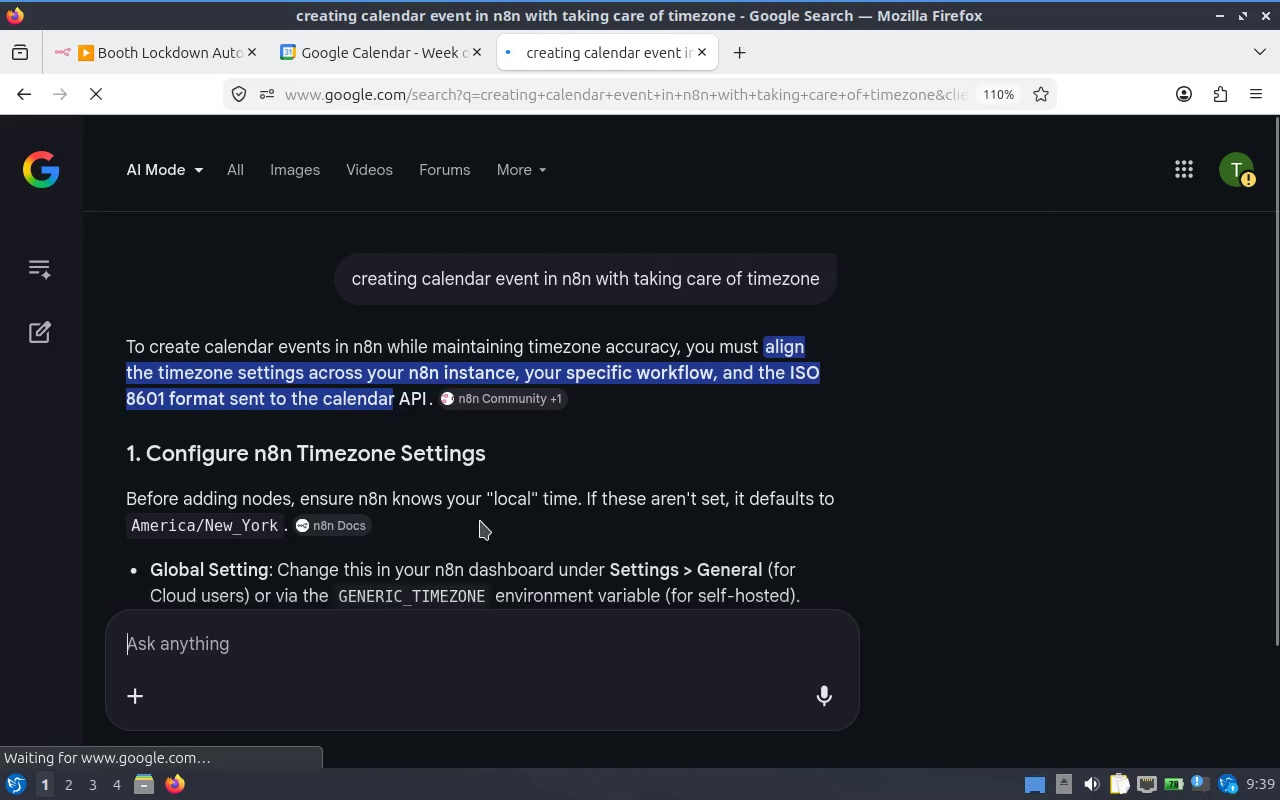 
scroll: coordinate [528, 456], scroll_direction: down, amount: 12.0
 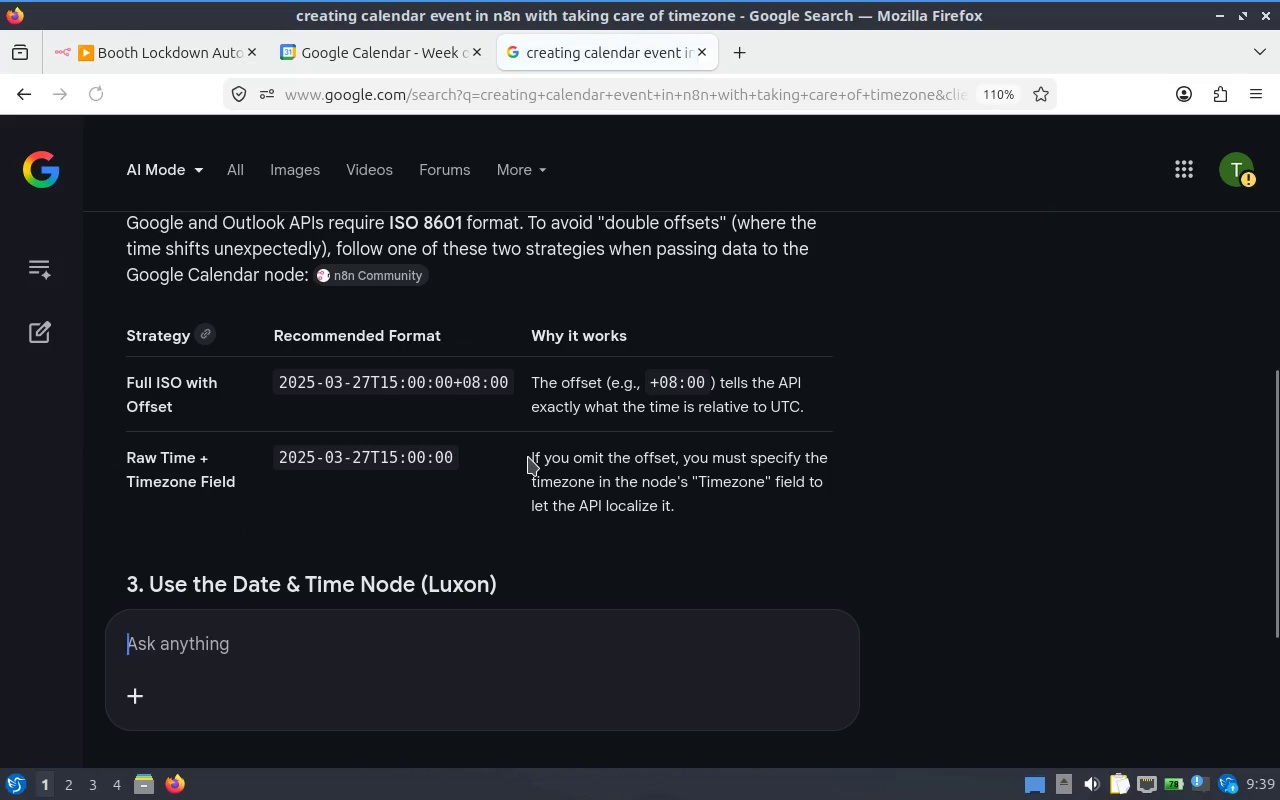 
type(what should be the busy lockdown ee)
key(Backspace)
type(vent color on google calendar)
 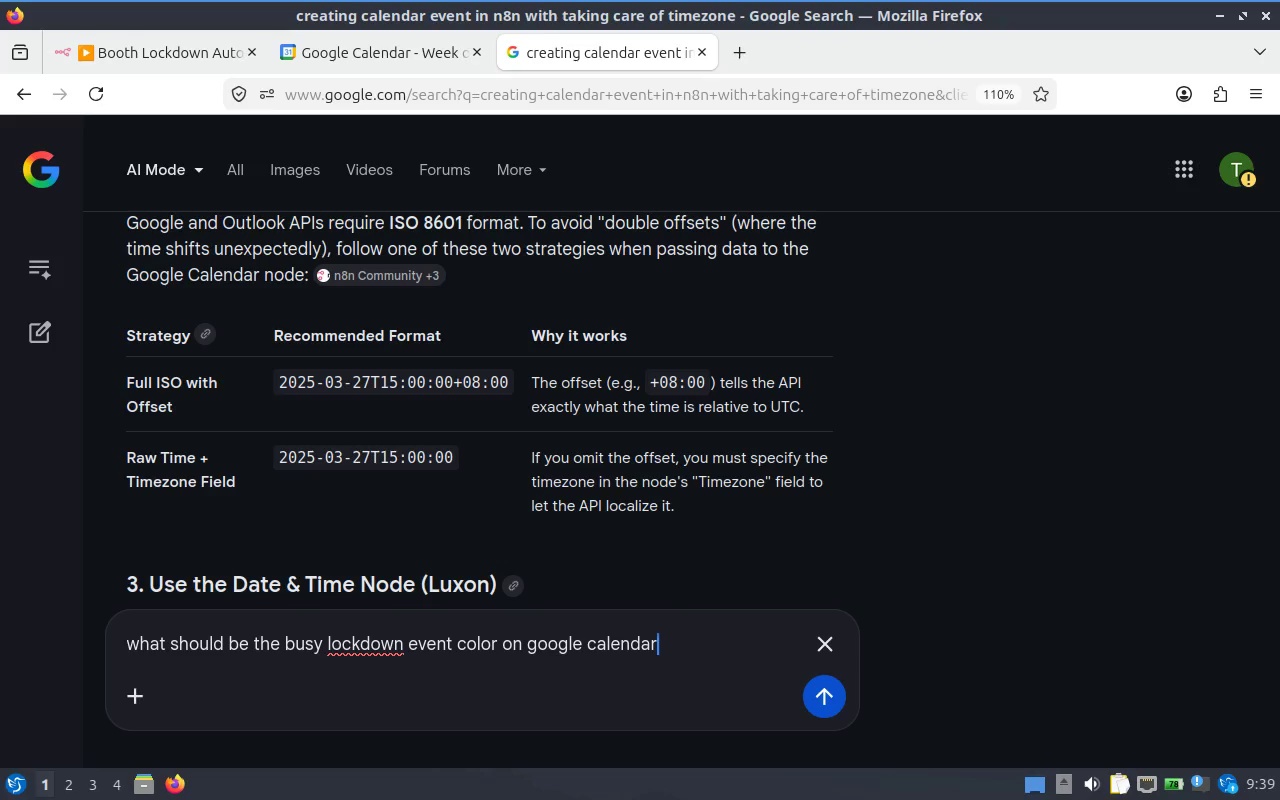 
key(Enter)
 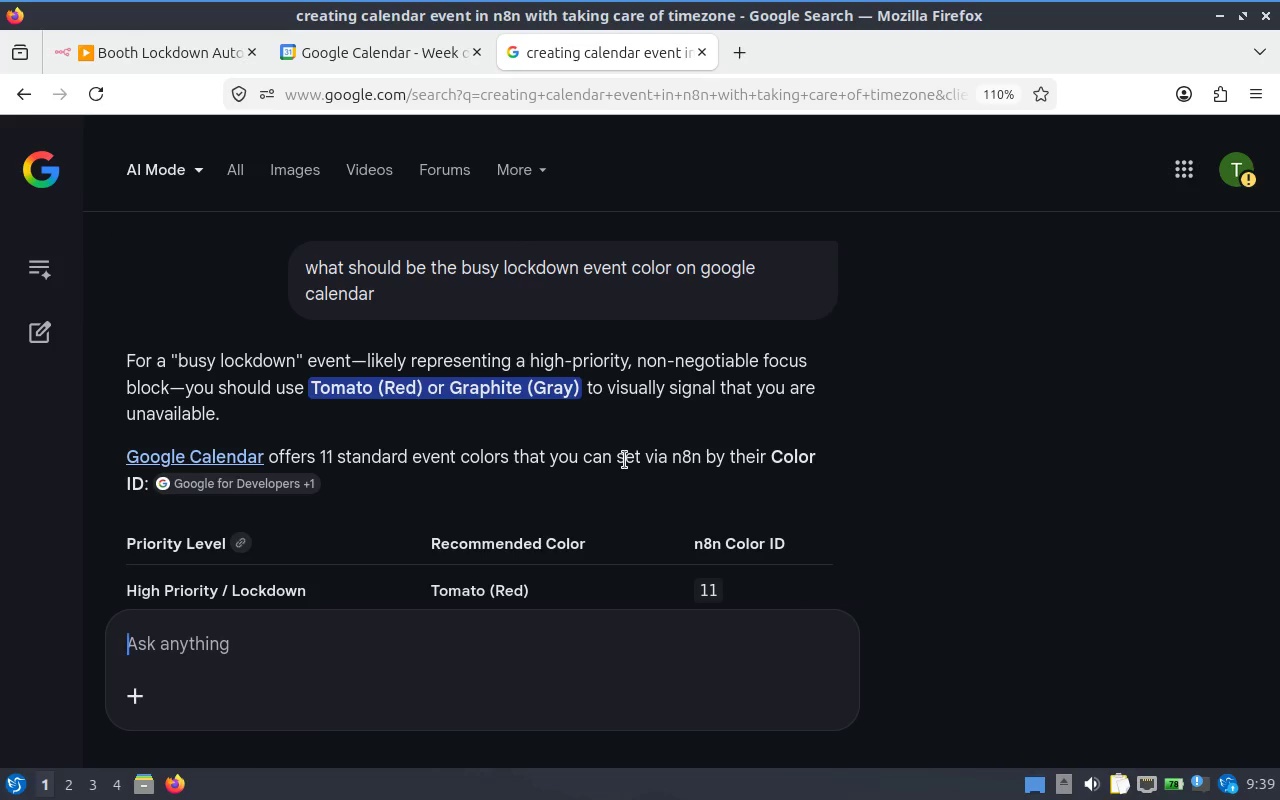 
wait(15.02)
 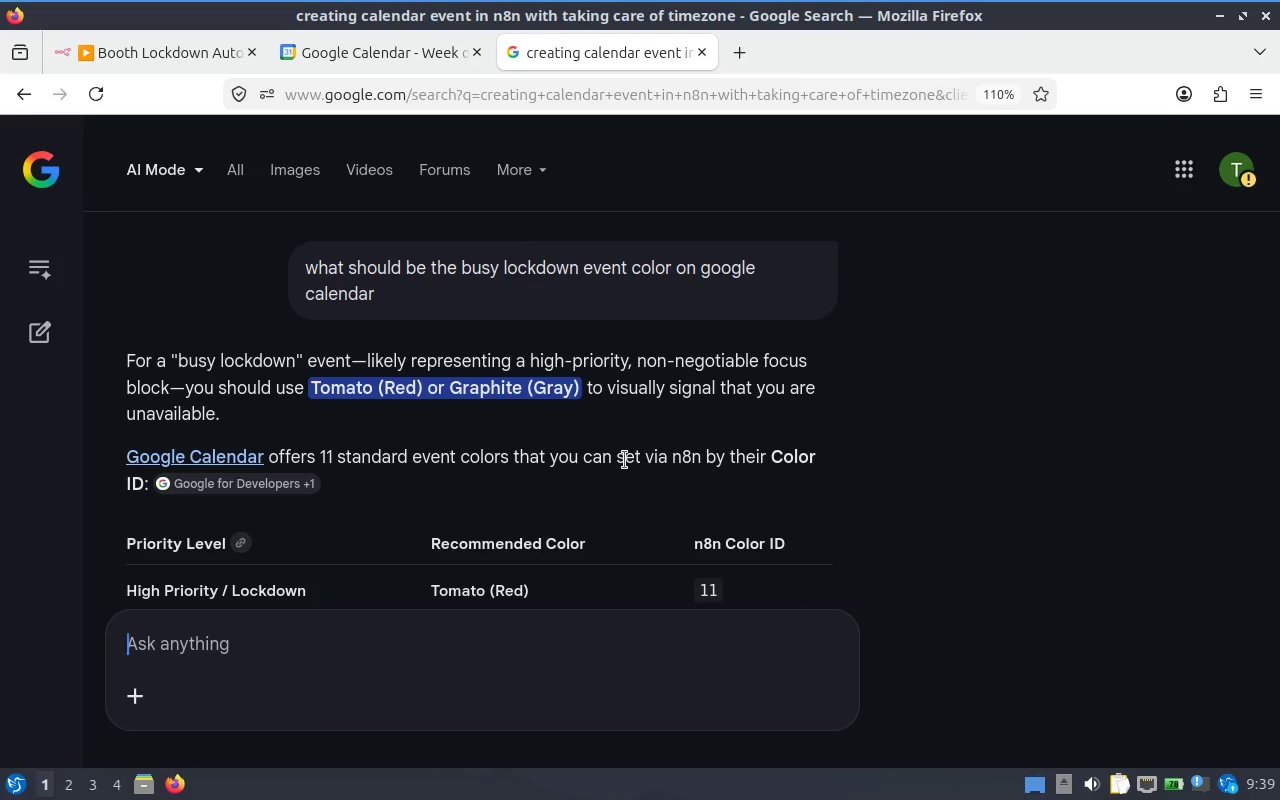 
scroll: coordinate [445, 412], scroll_direction: down, amount: 1.0
 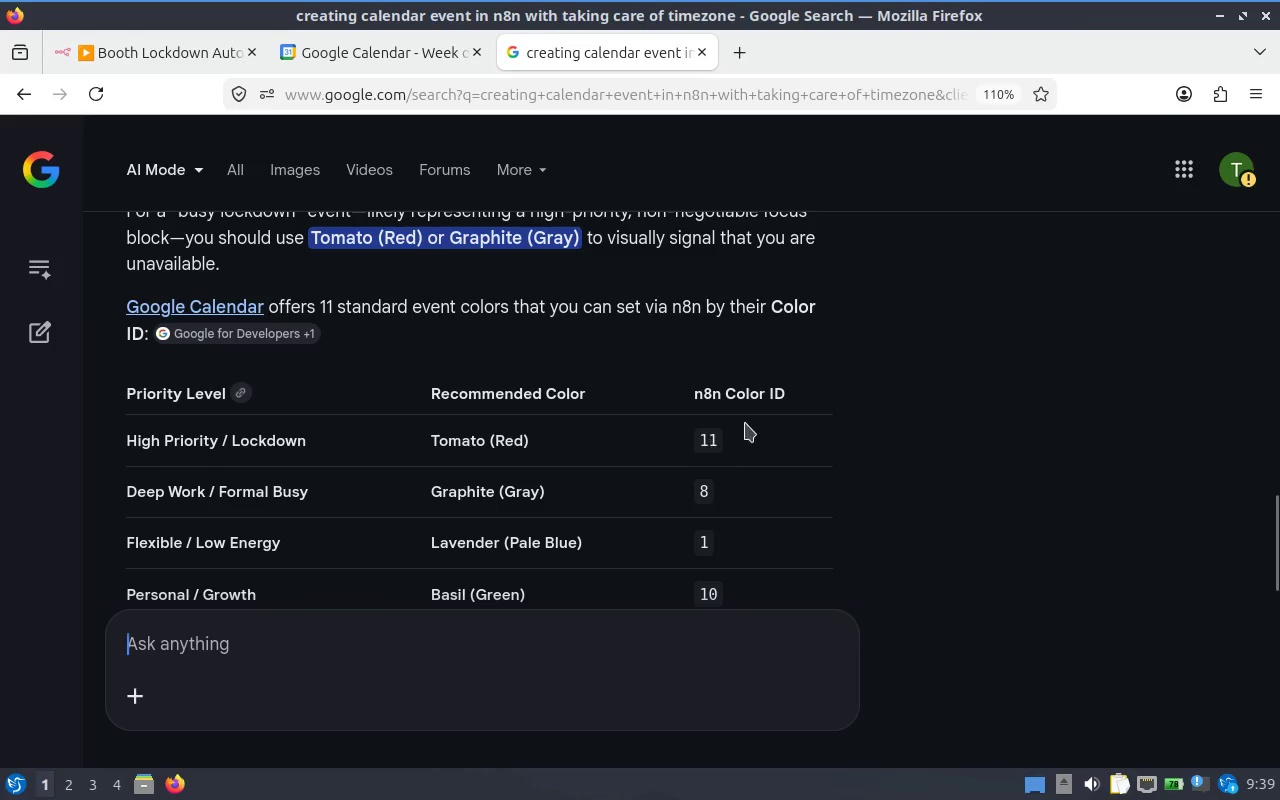 
wait(5.37)
 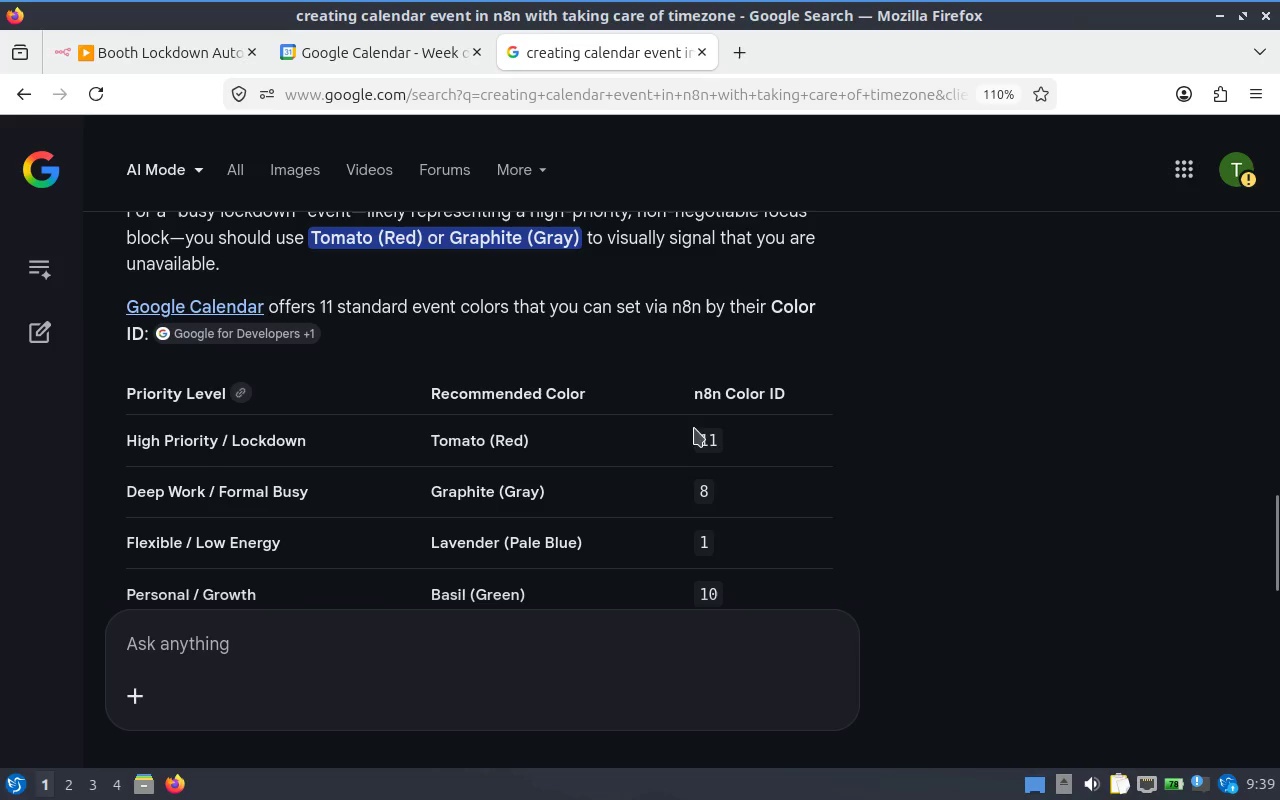 
left_click([185, 58])
 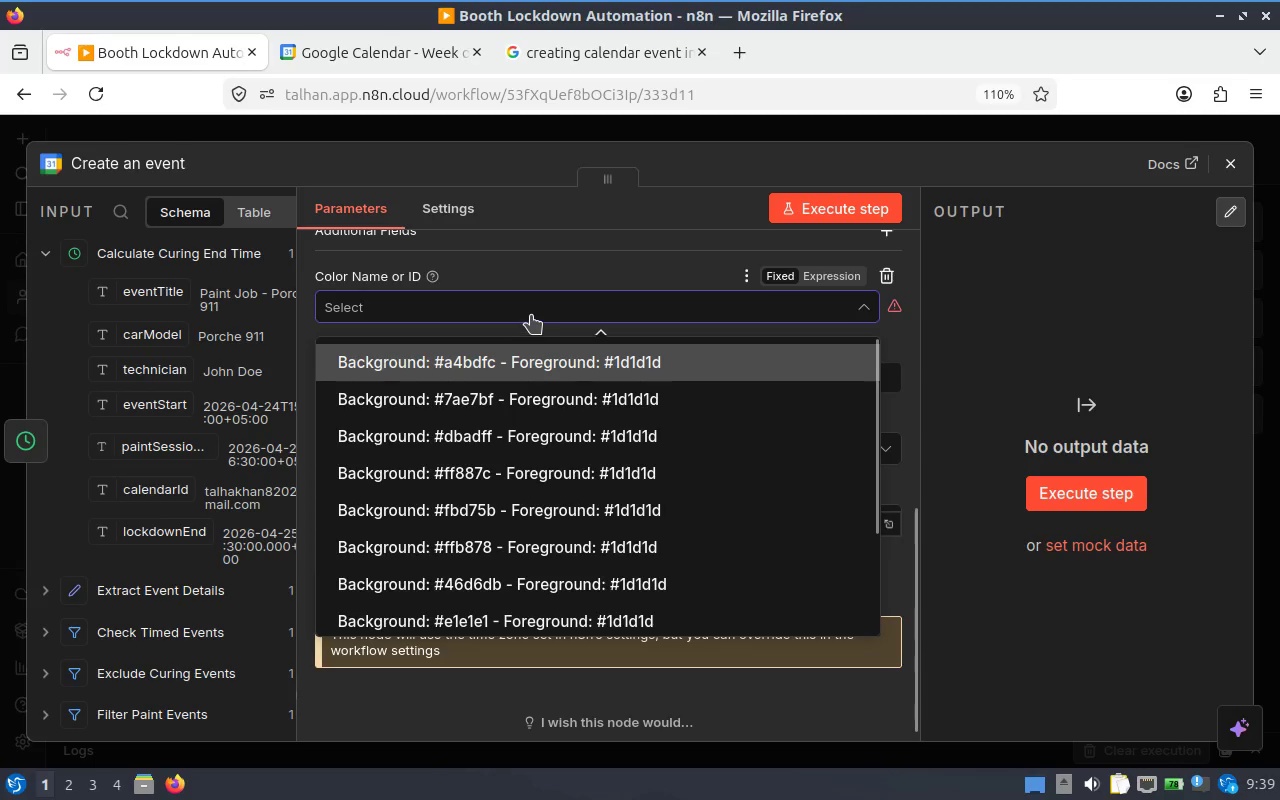 
type(11)
 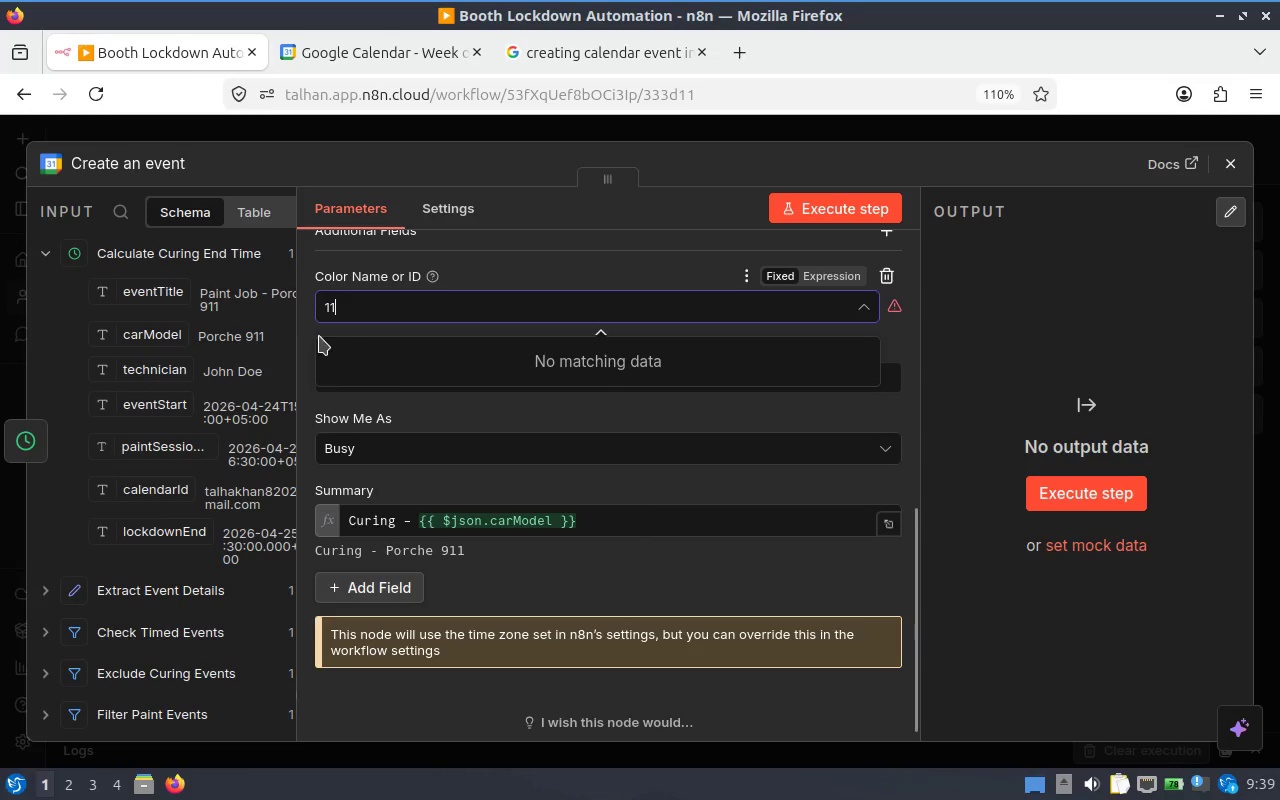 
left_click([304, 340])
 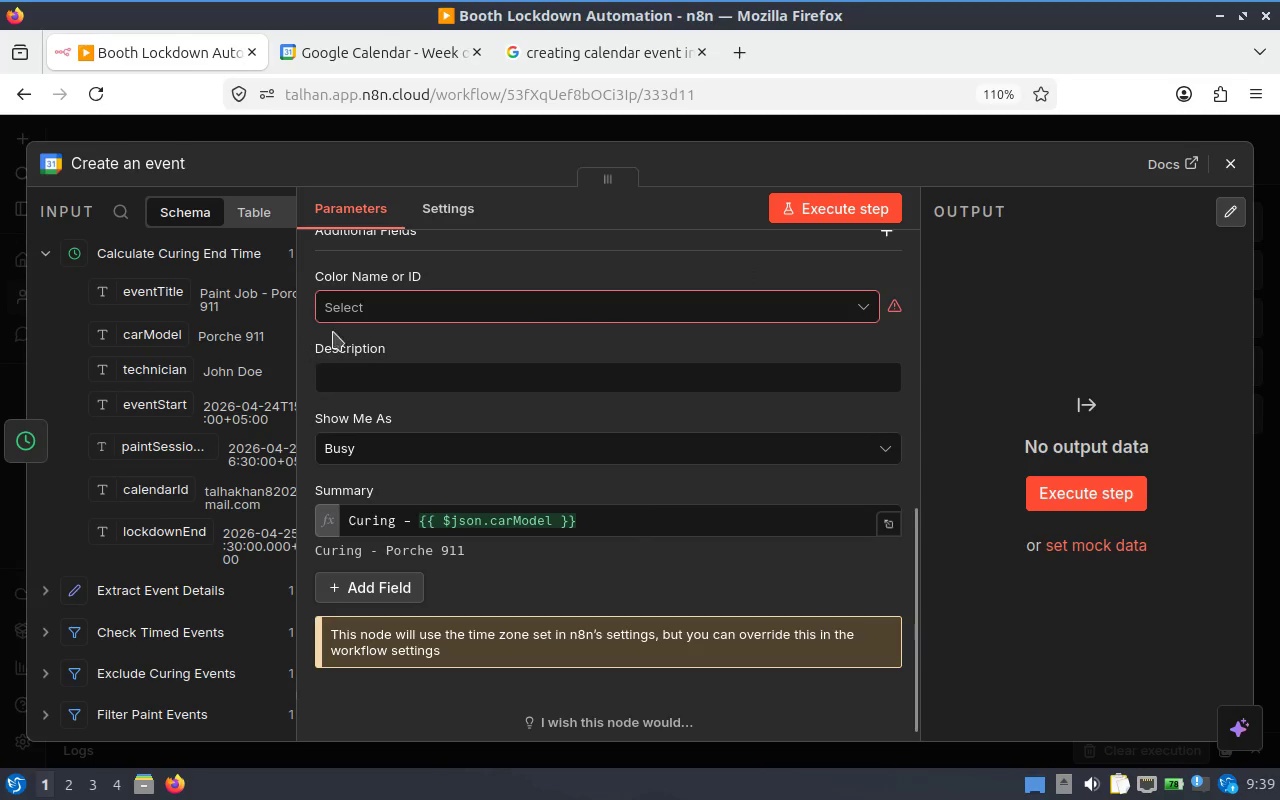 
left_click([398, 312])
 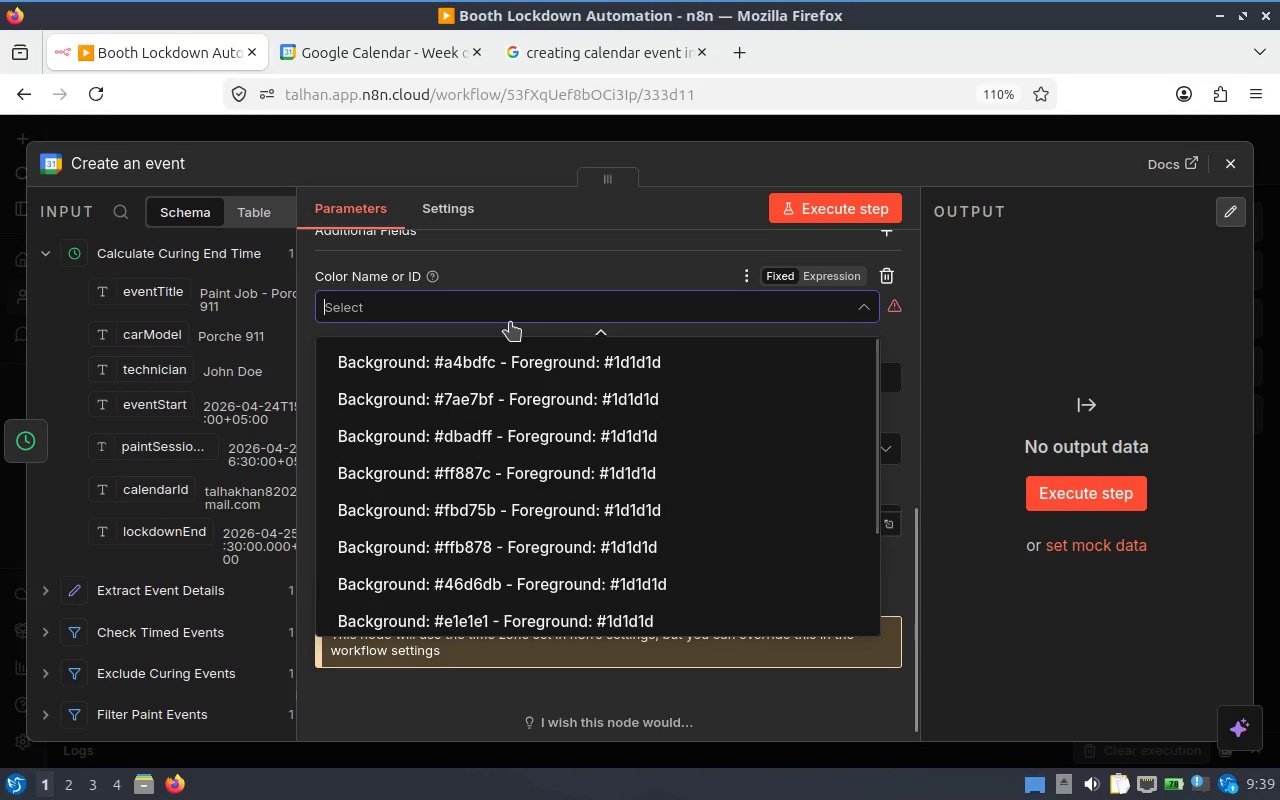 
type(11)
key(Backspace)
key(Backspace)
 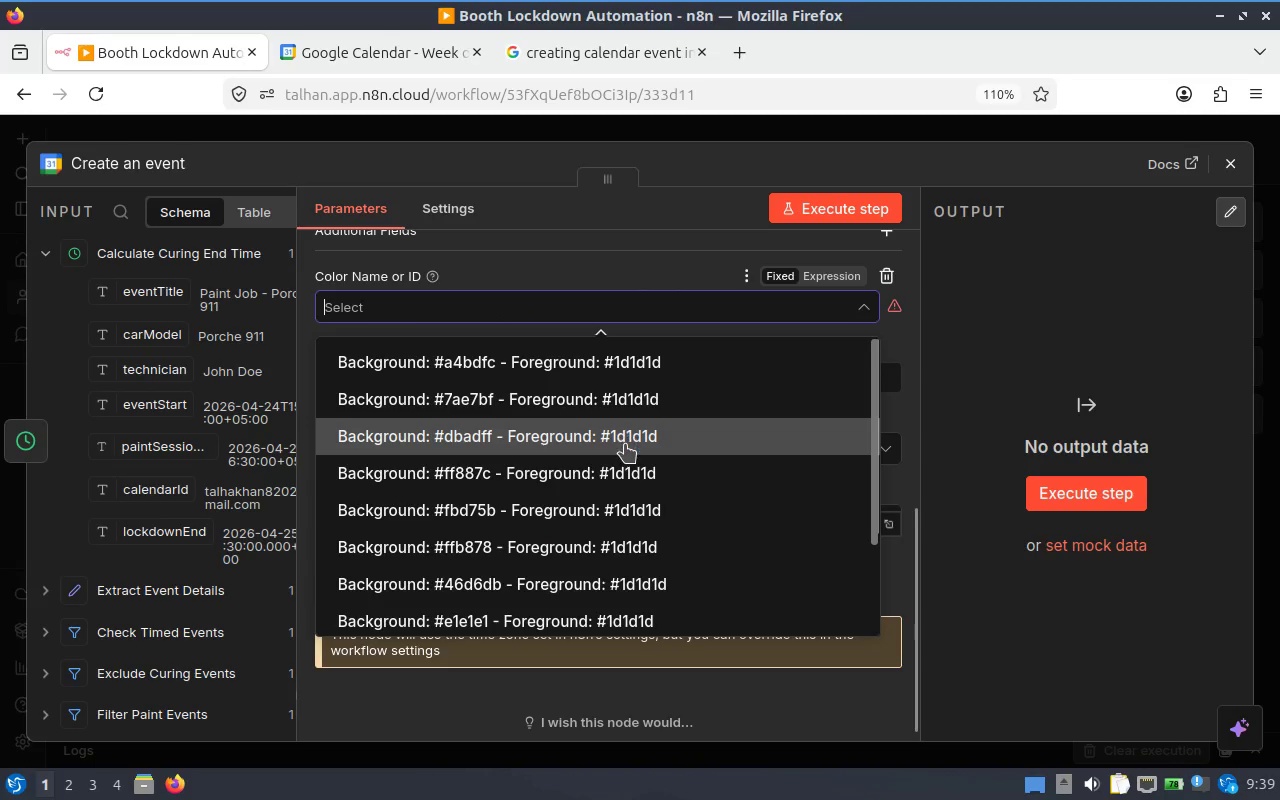 
scroll: coordinate [631, 506], scroll_direction: down, amount: 8.0
 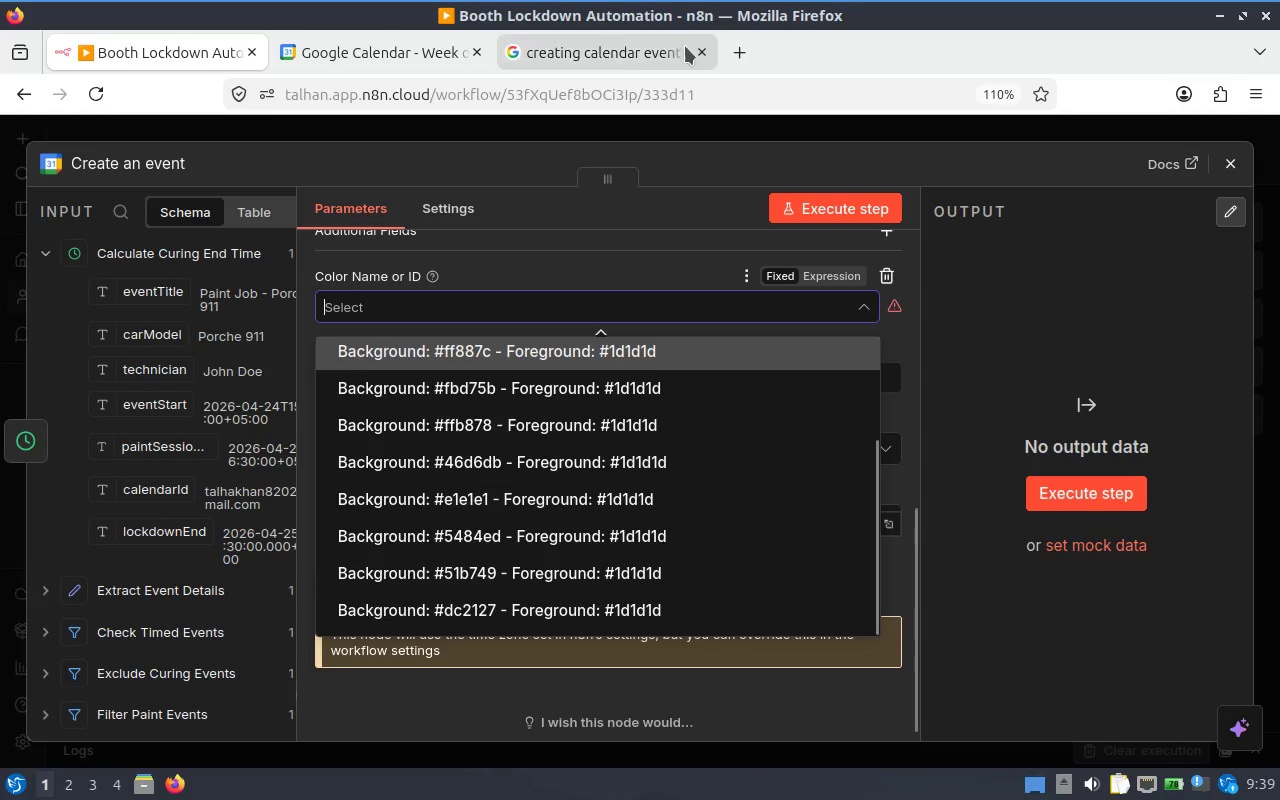 
left_click([593, 58])
 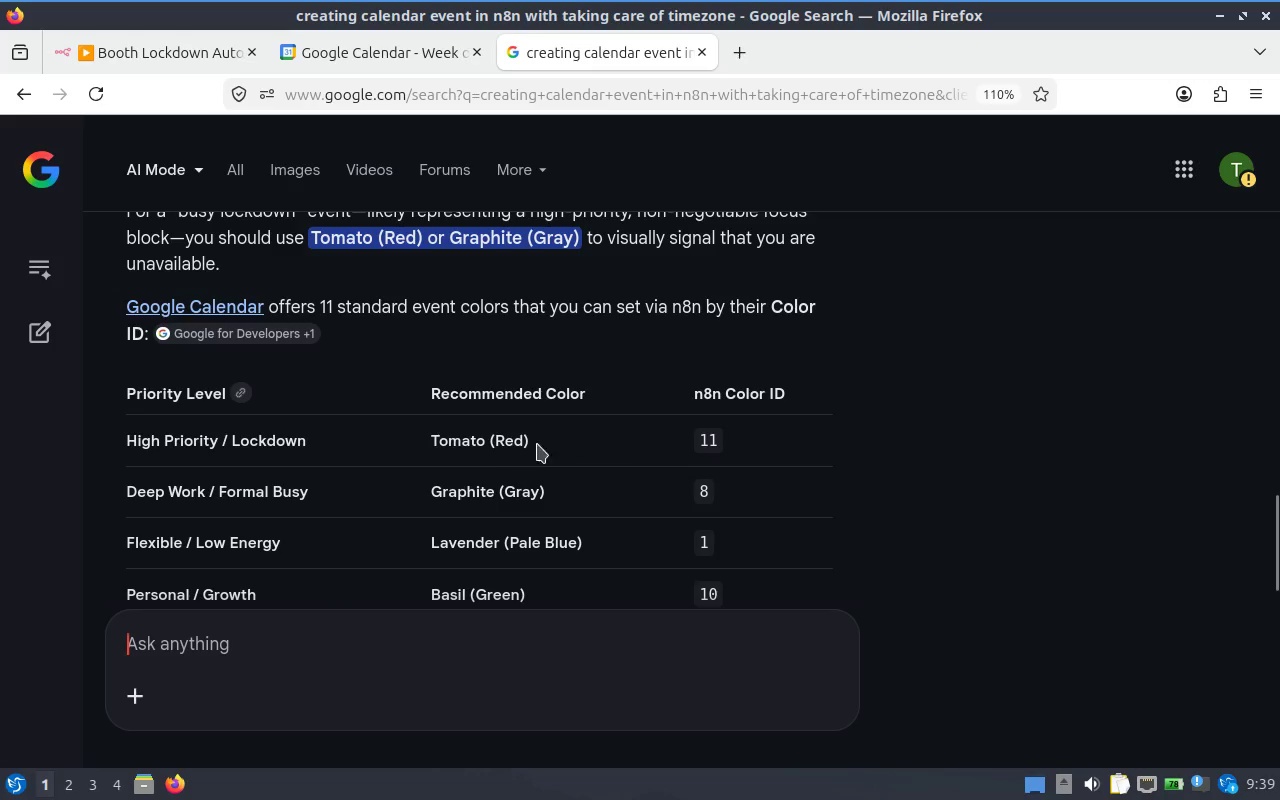 
scroll: coordinate [425, 523], scroll_direction: down, amount: 8.0
 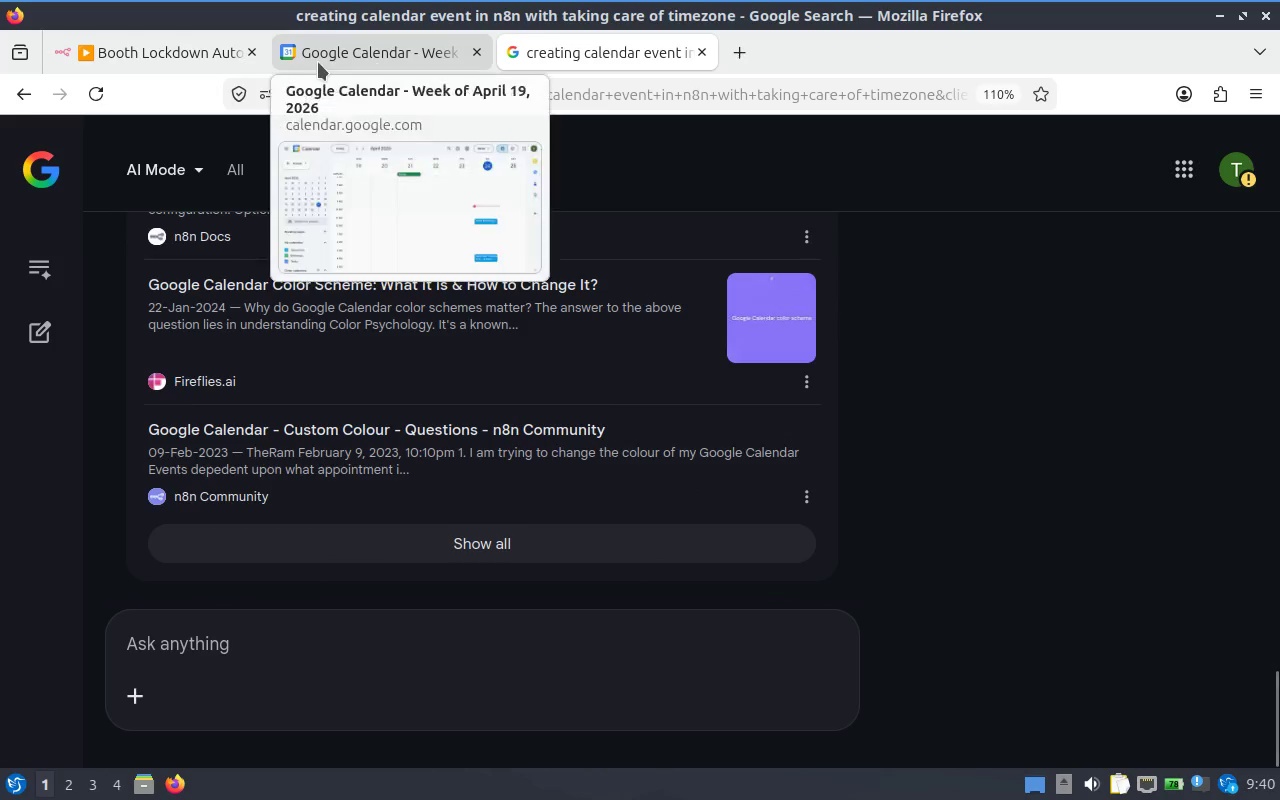 
left_click([178, 49])
 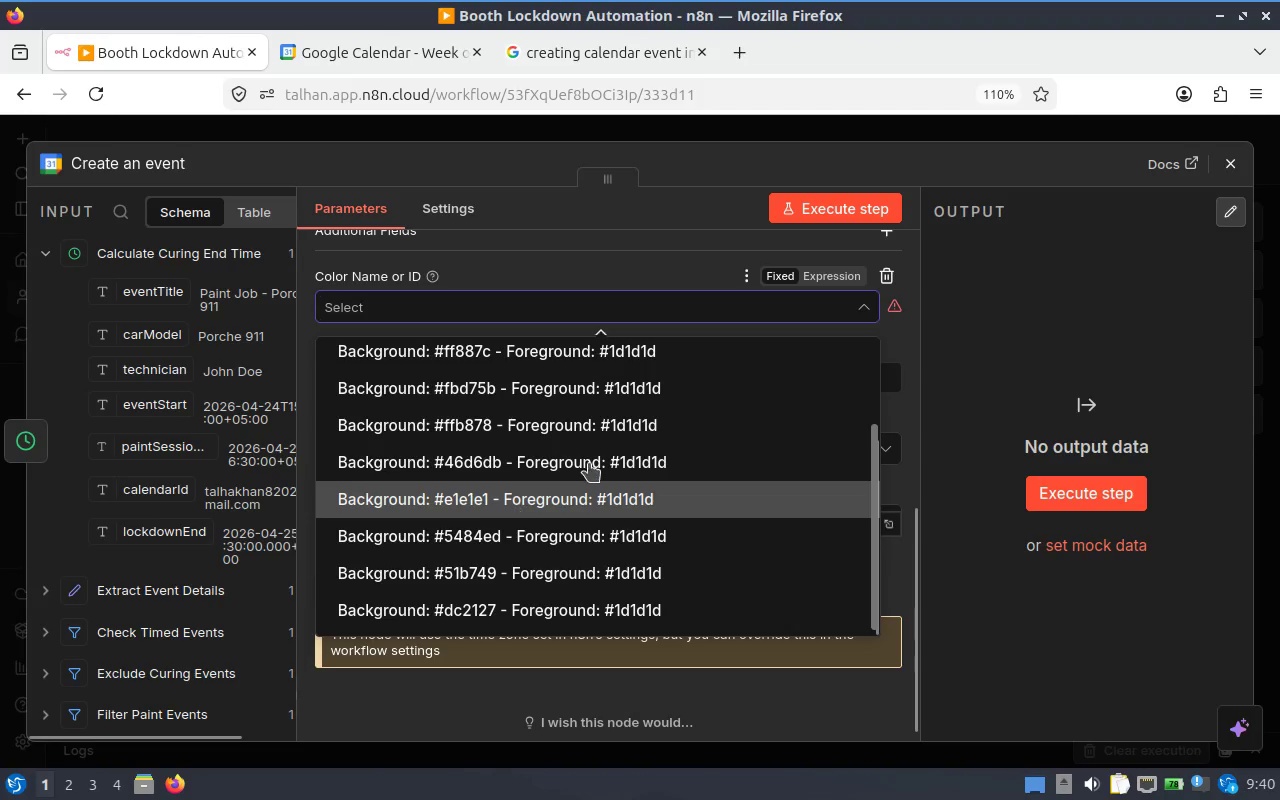 
scroll: coordinate [649, 508], scroll_direction: none, amount: 0.0
 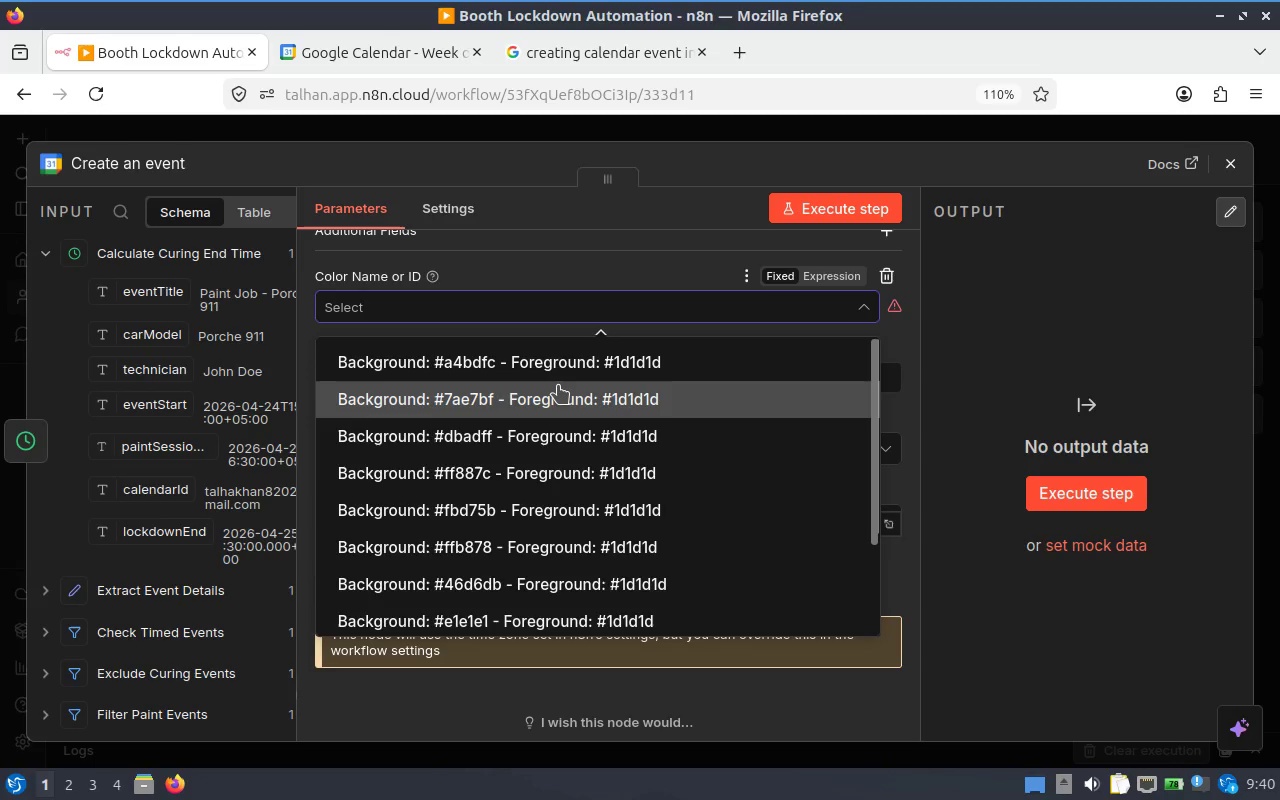 
scroll: coordinate [558, 388], scroll_direction: down, amount: 2.0
 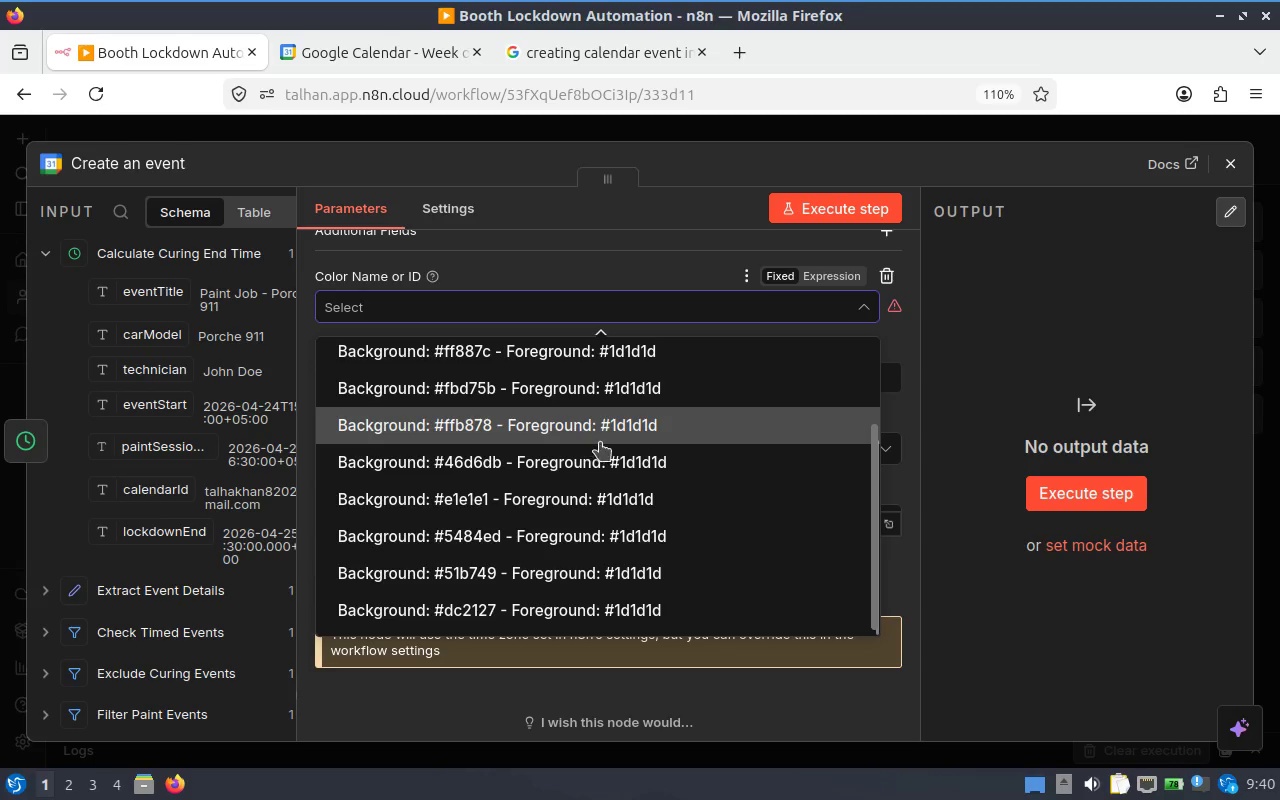 
scroll: coordinate [635, 448], scroll_direction: up, amount: 1.0
 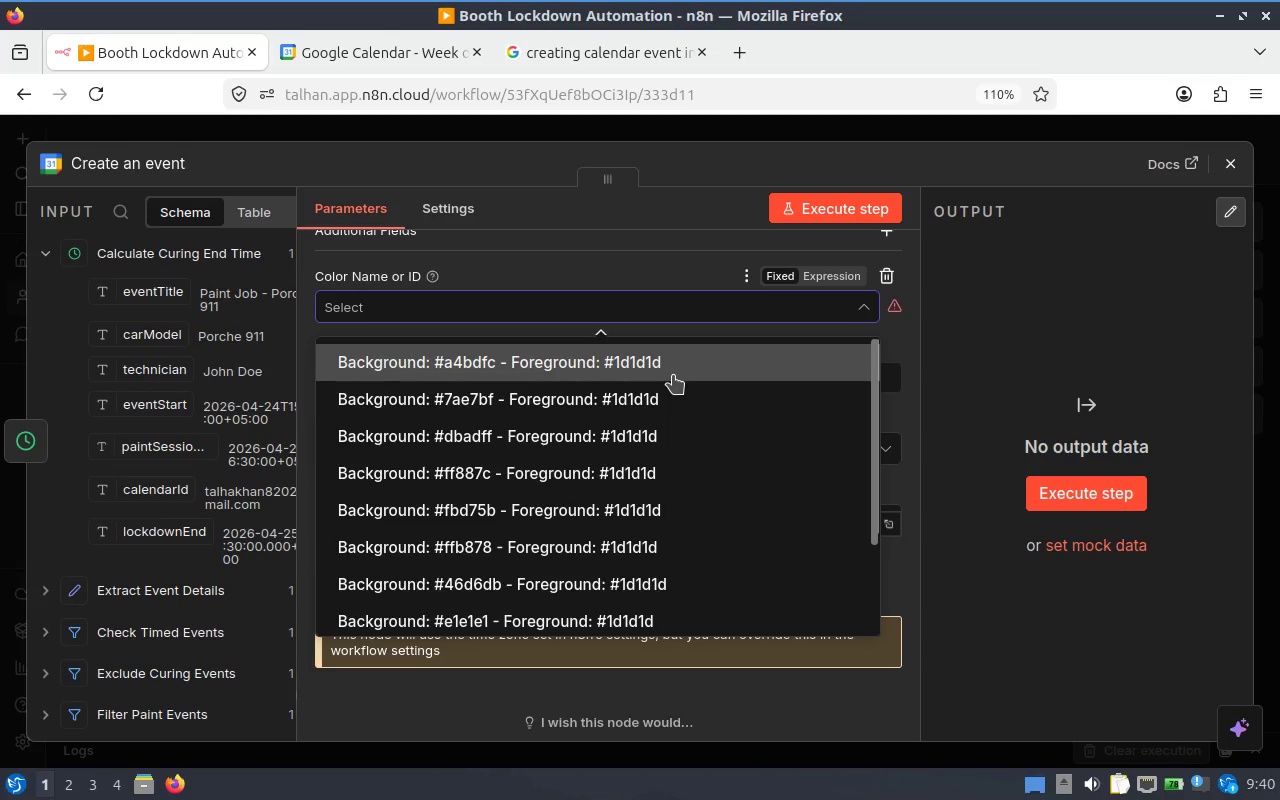 
mouse_move([563, 288])
 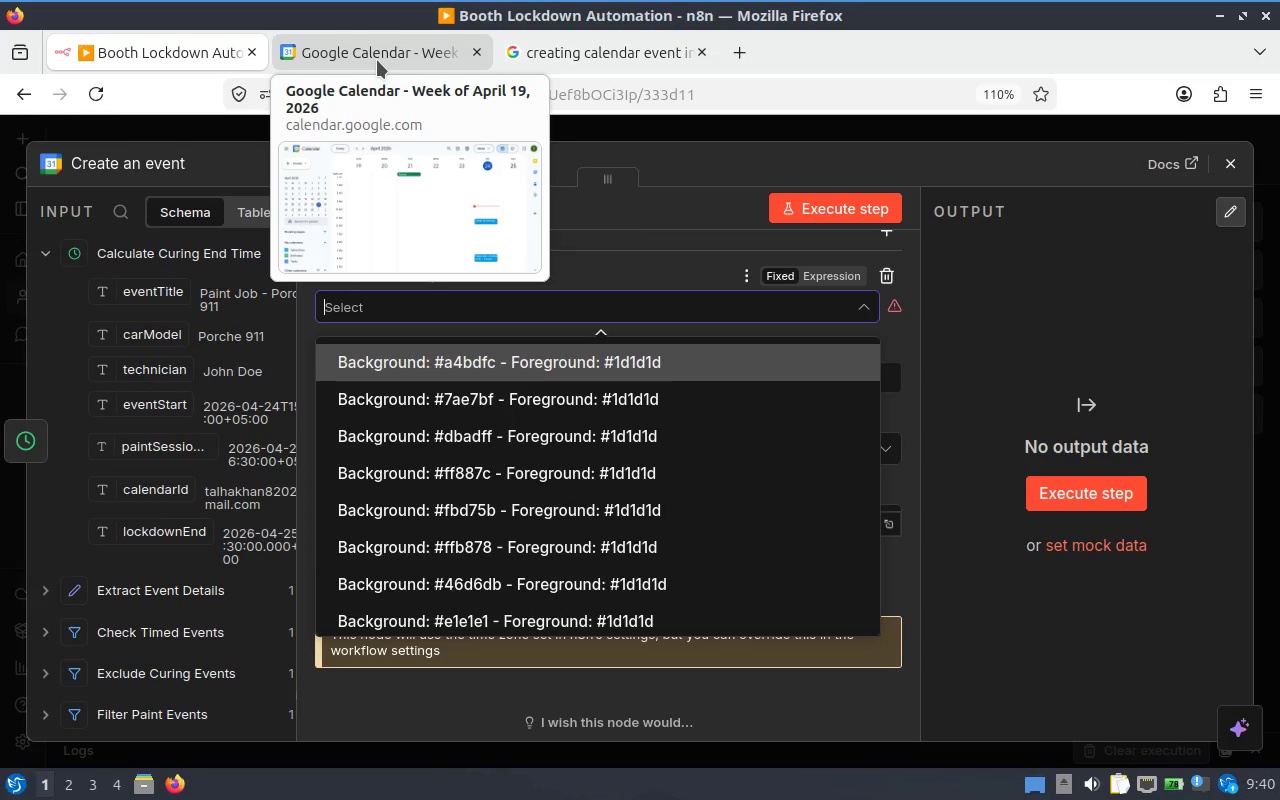 
left_click([377, 60])
 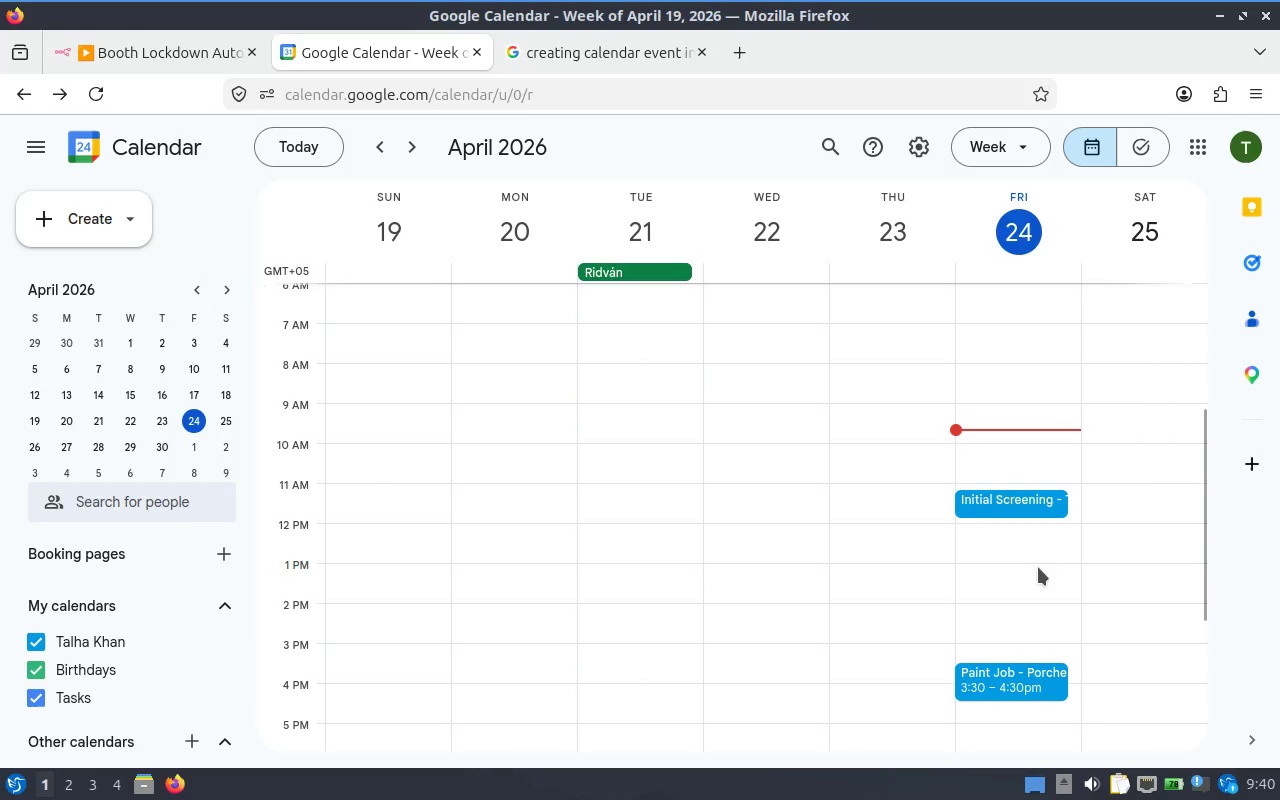 
left_click([1035, 514])
 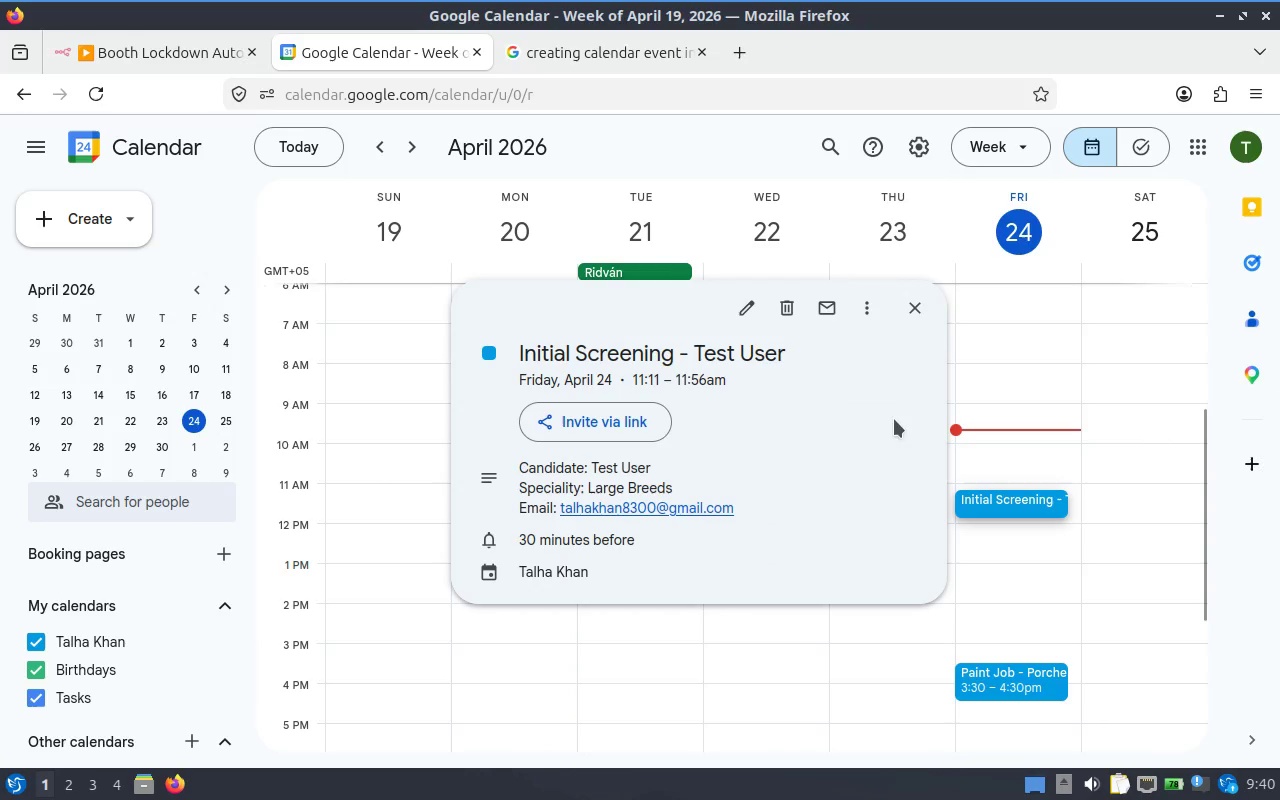 
left_click([1022, 620])
 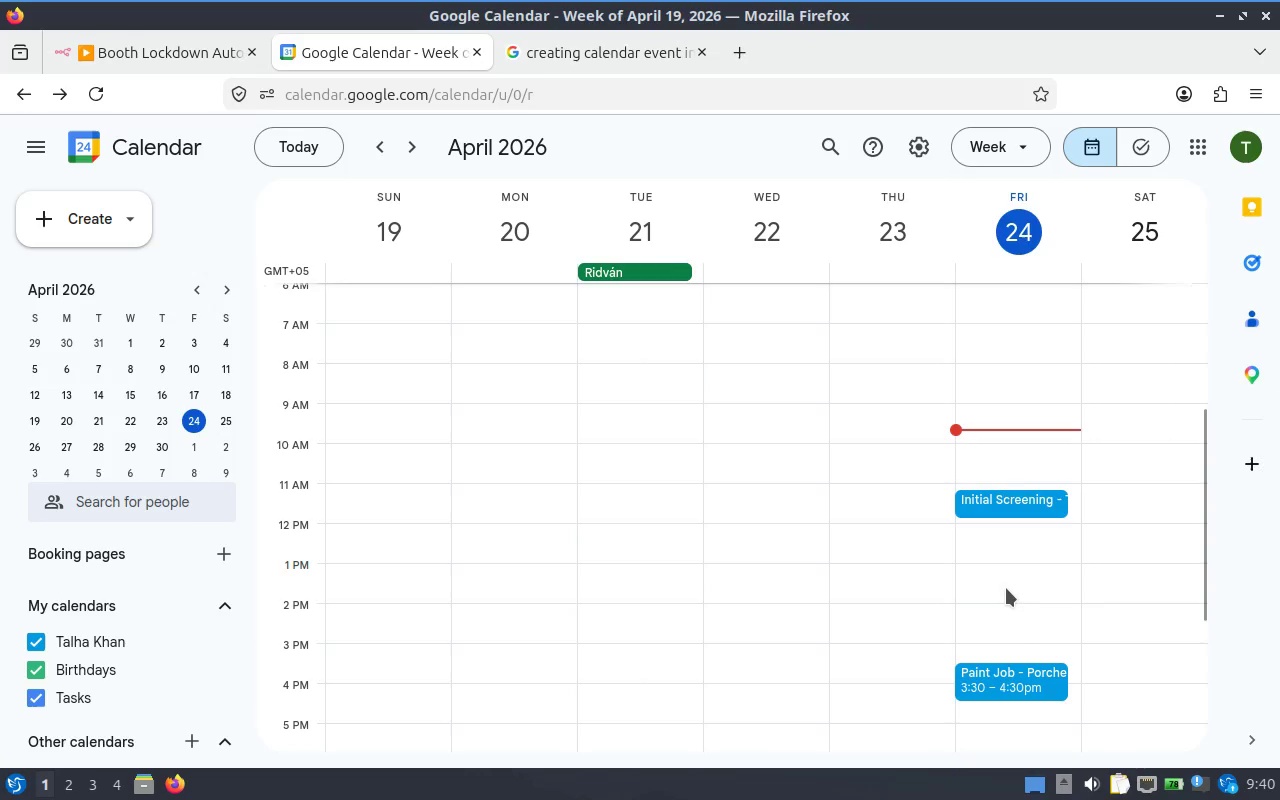 
left_click([1006, 588])
 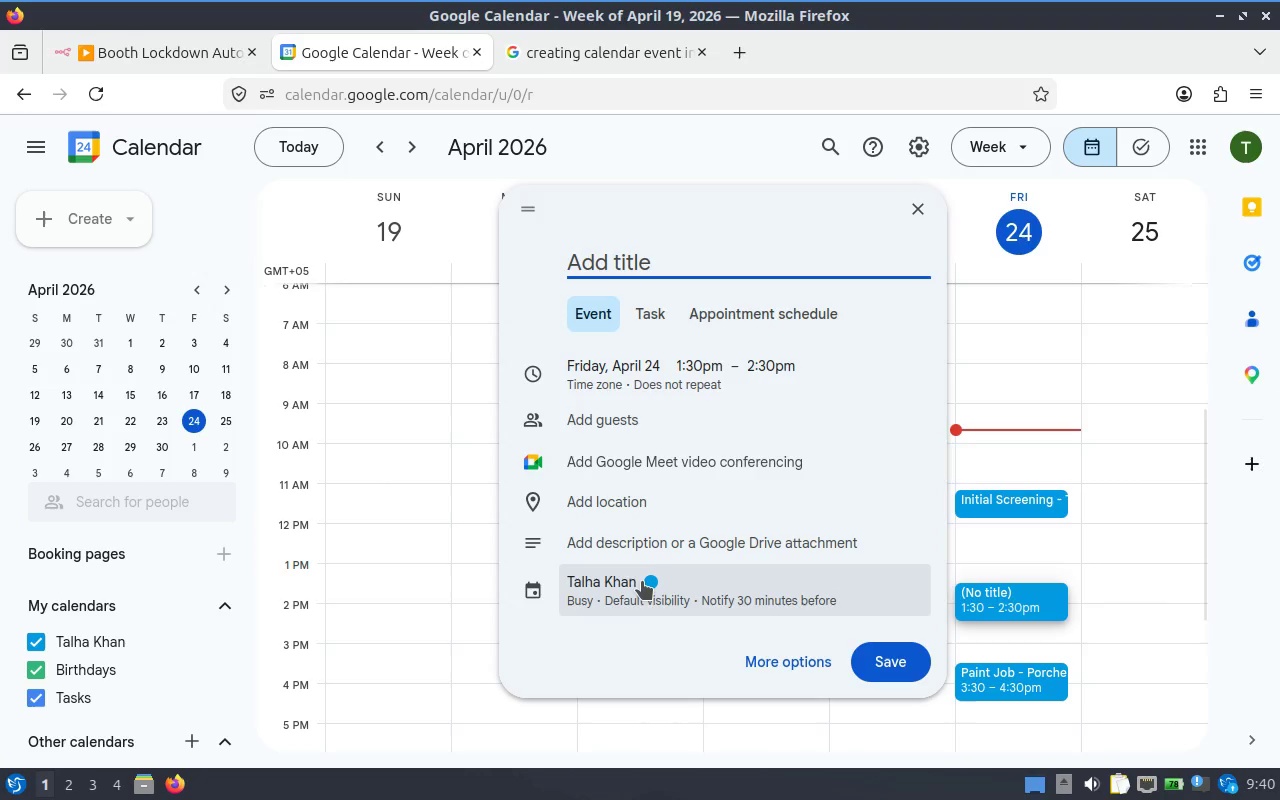 
left_click([643, 575])
 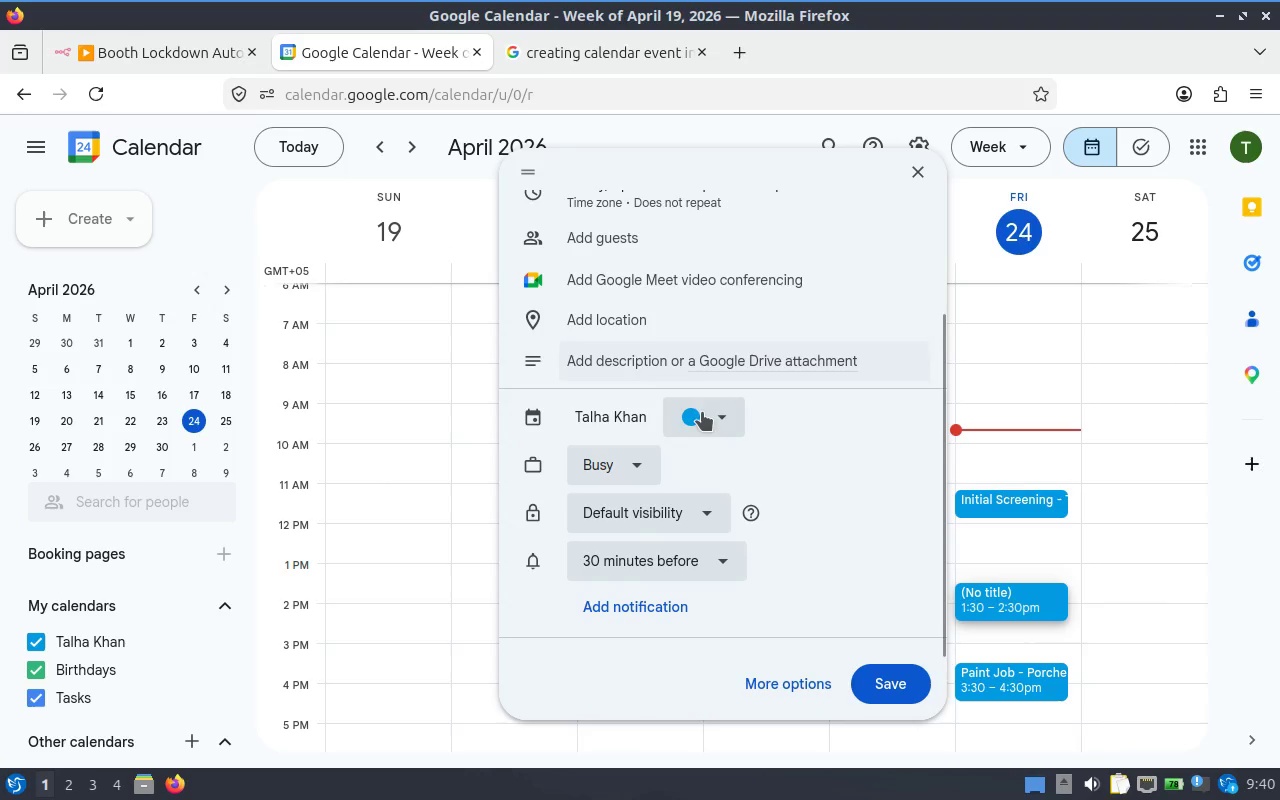 
left_click([708, 428])
 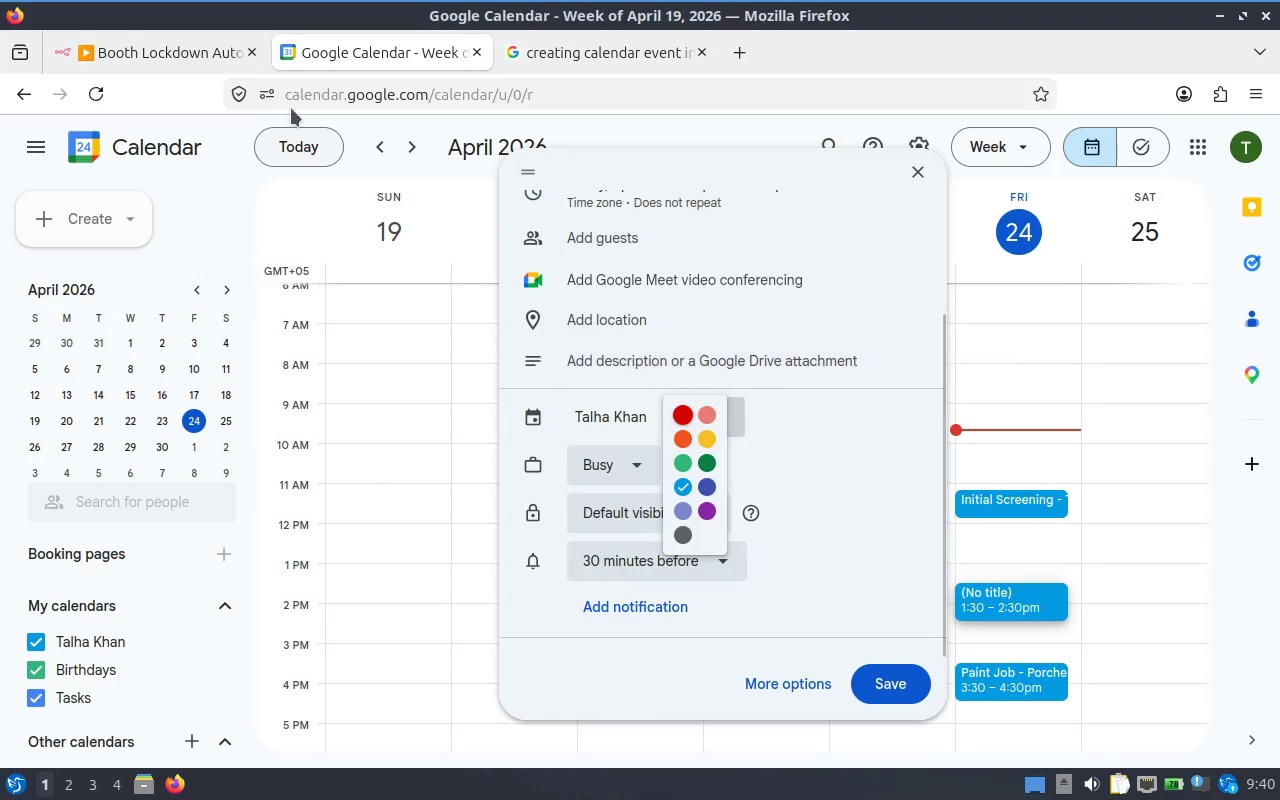 
wait(5.17)
 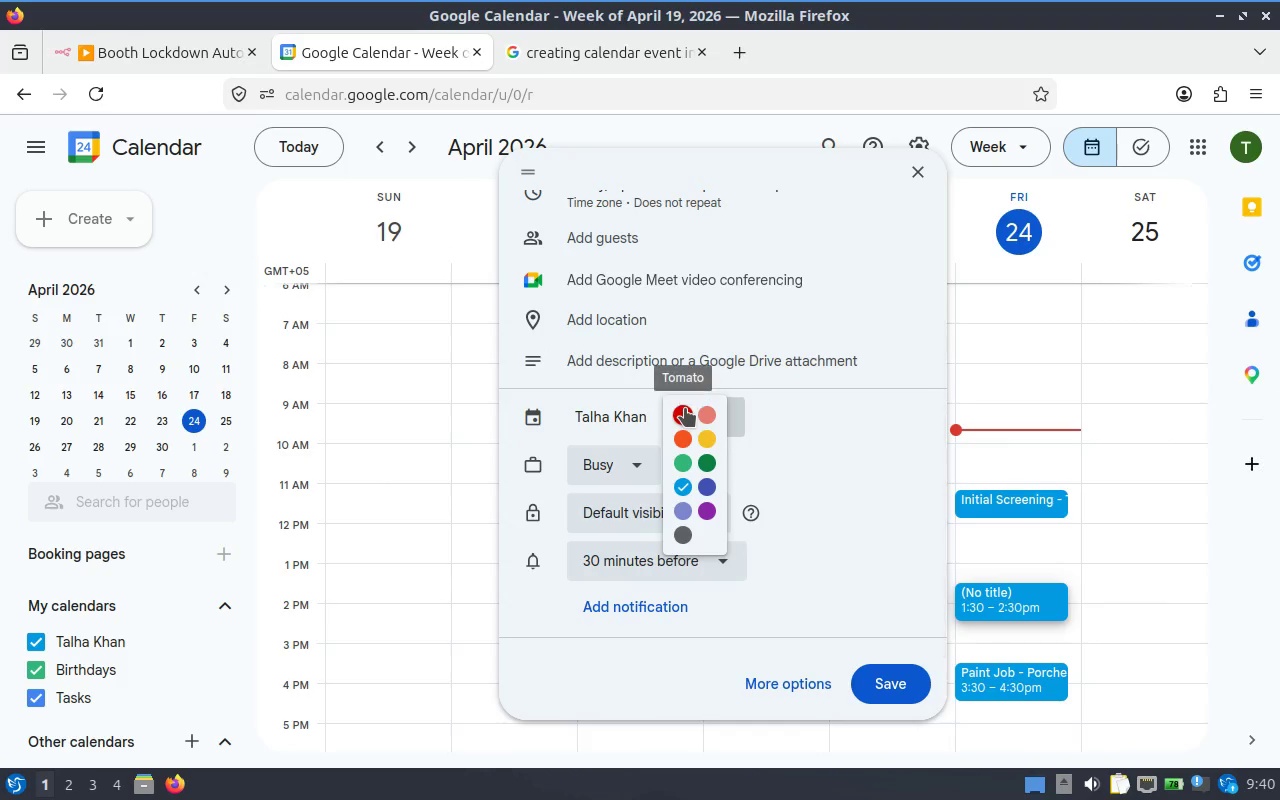 
left_click([161, 42])
 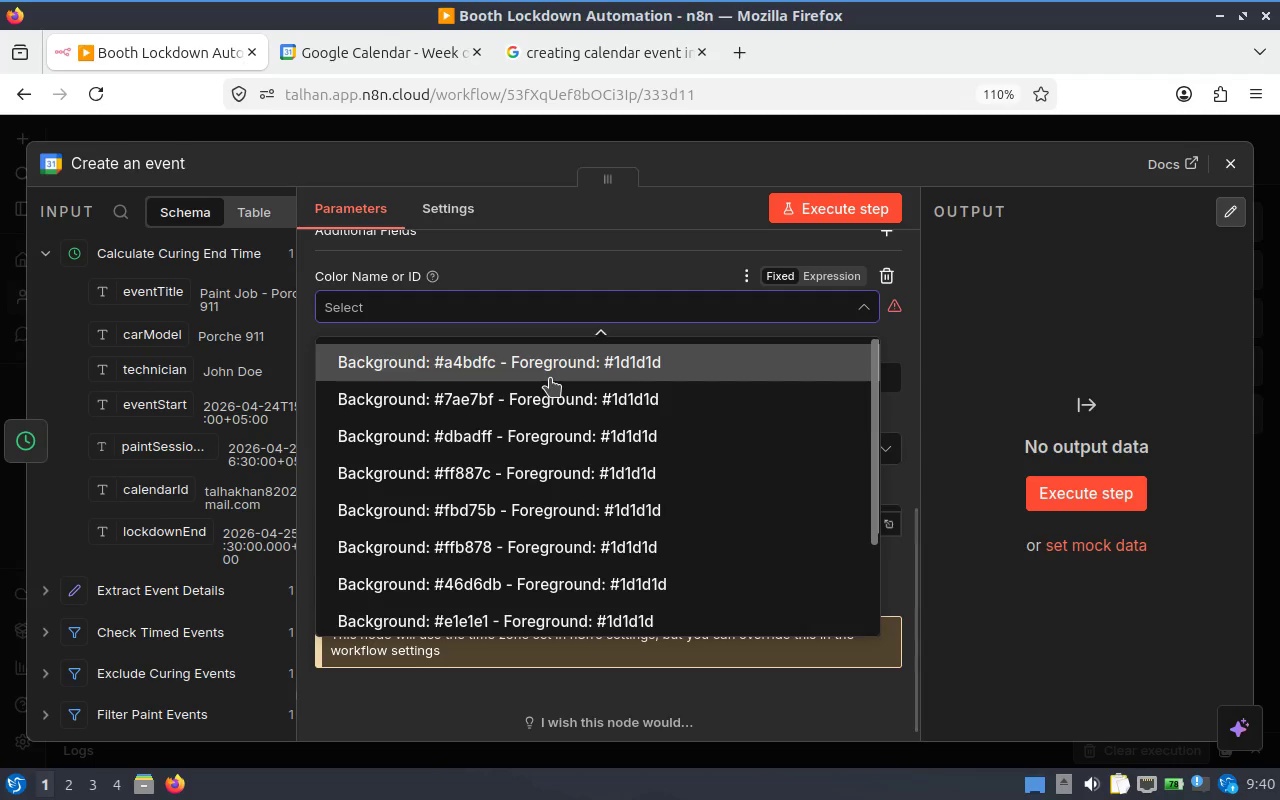 
scroll: coordinate [630, 565], scroll_direction: down, amount: 3.0
 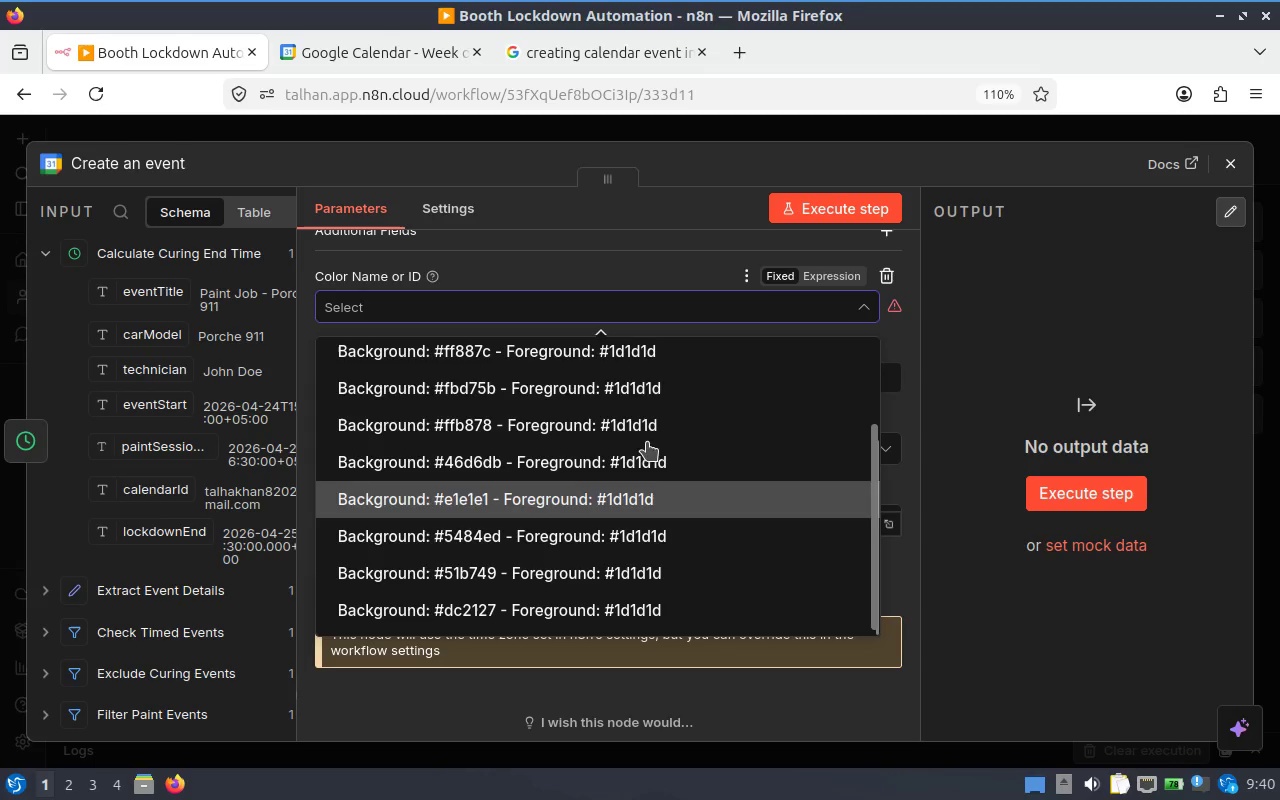 
scroll: coordinate [646, 377], scroll_direction: up, amount: 2.0
 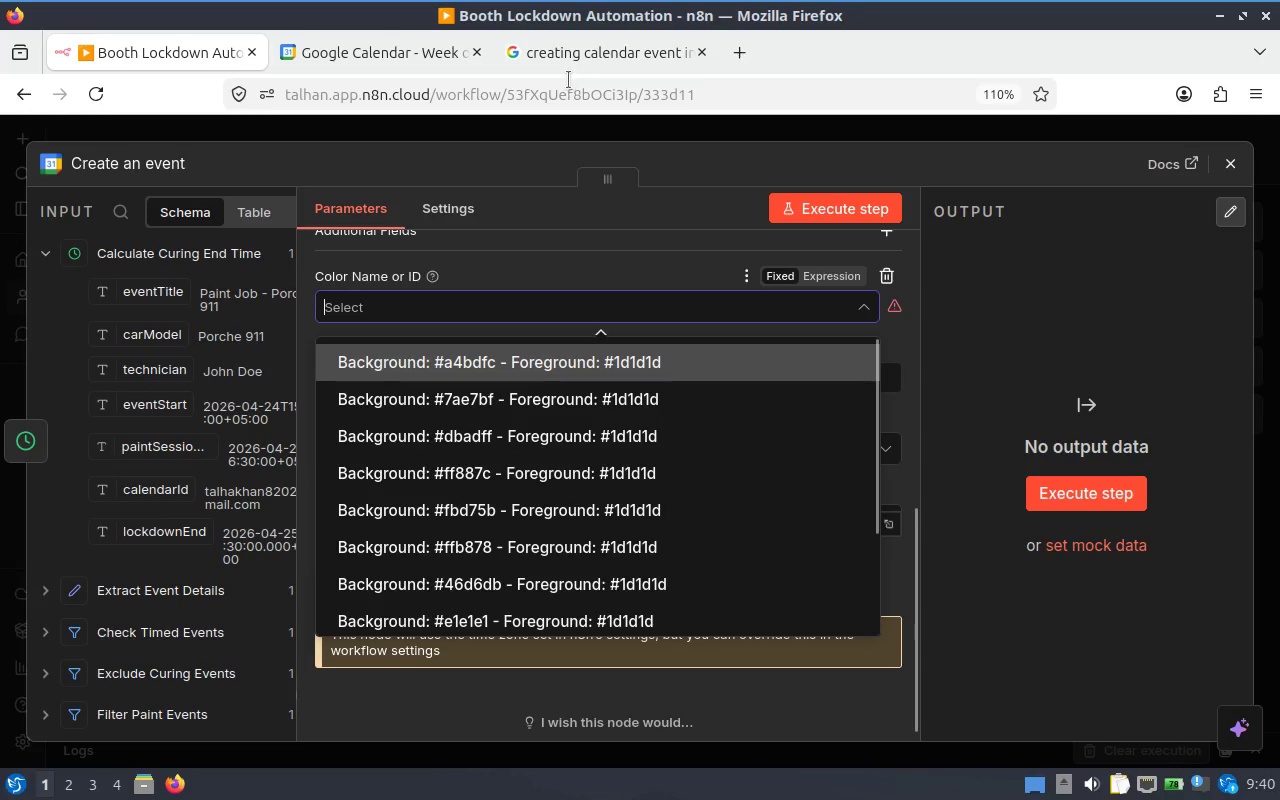 
left_click([600, 48])
 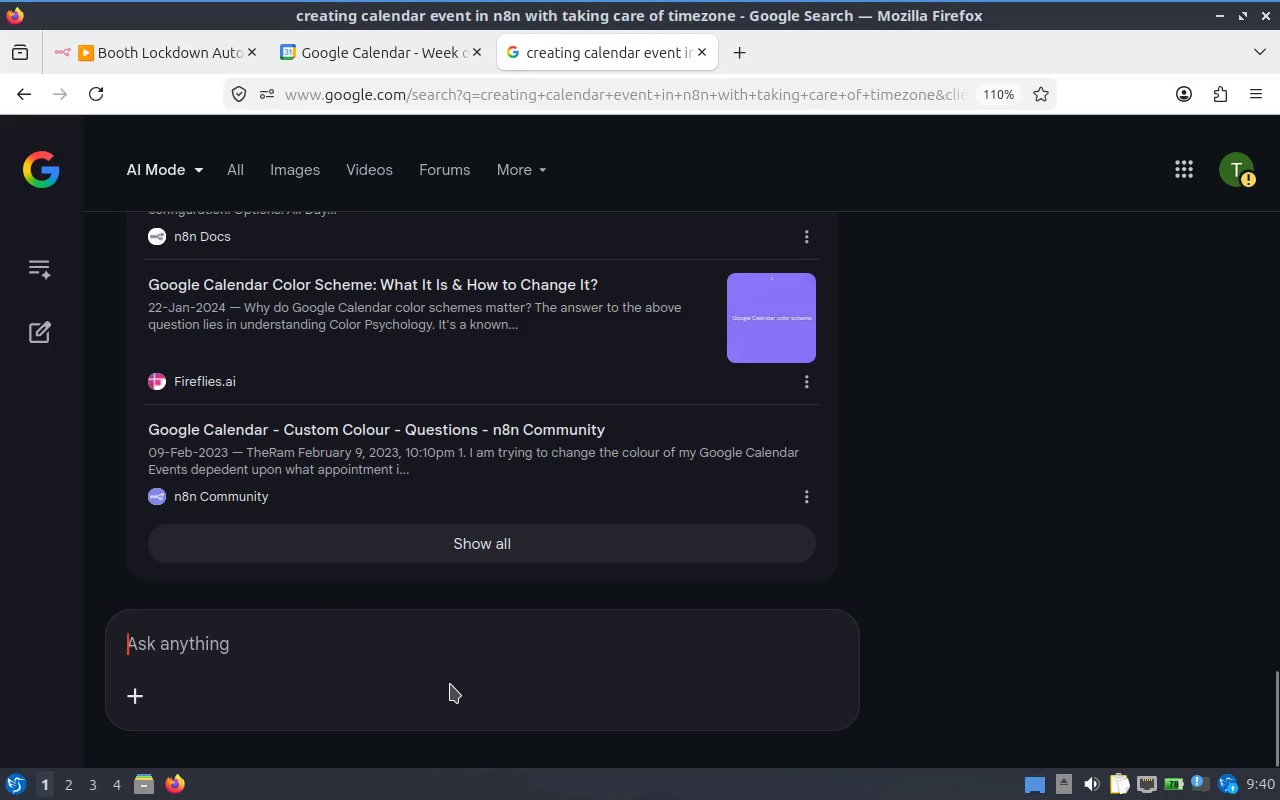 
type(color code for tomato)
 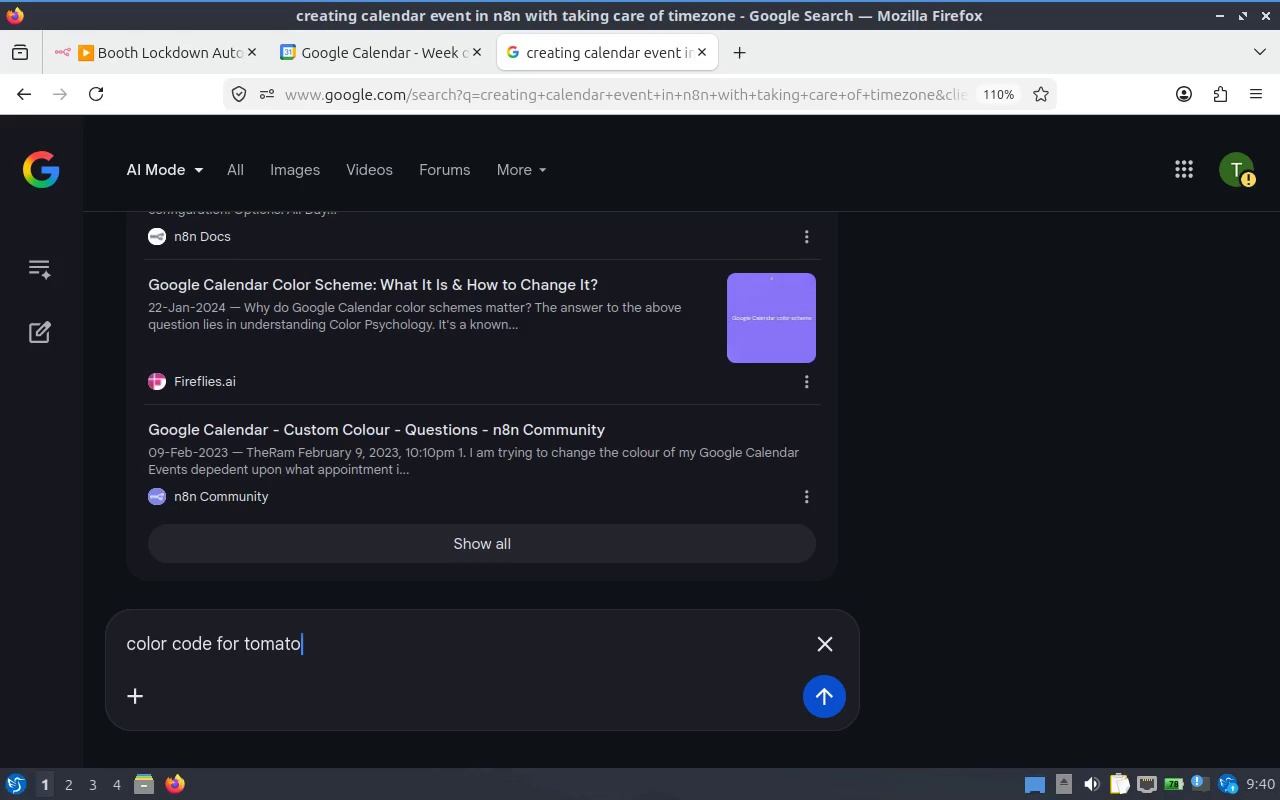 
key(Enter)
 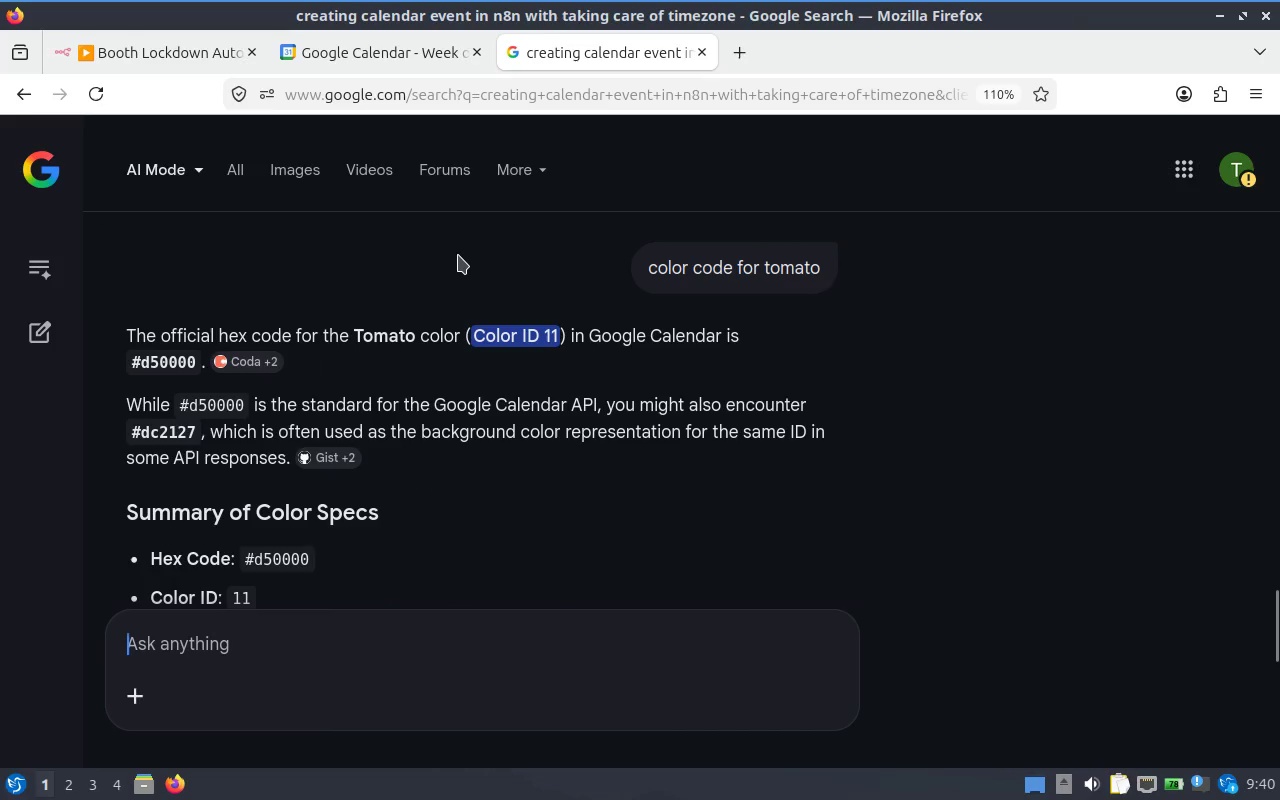 
wait(14.74)
 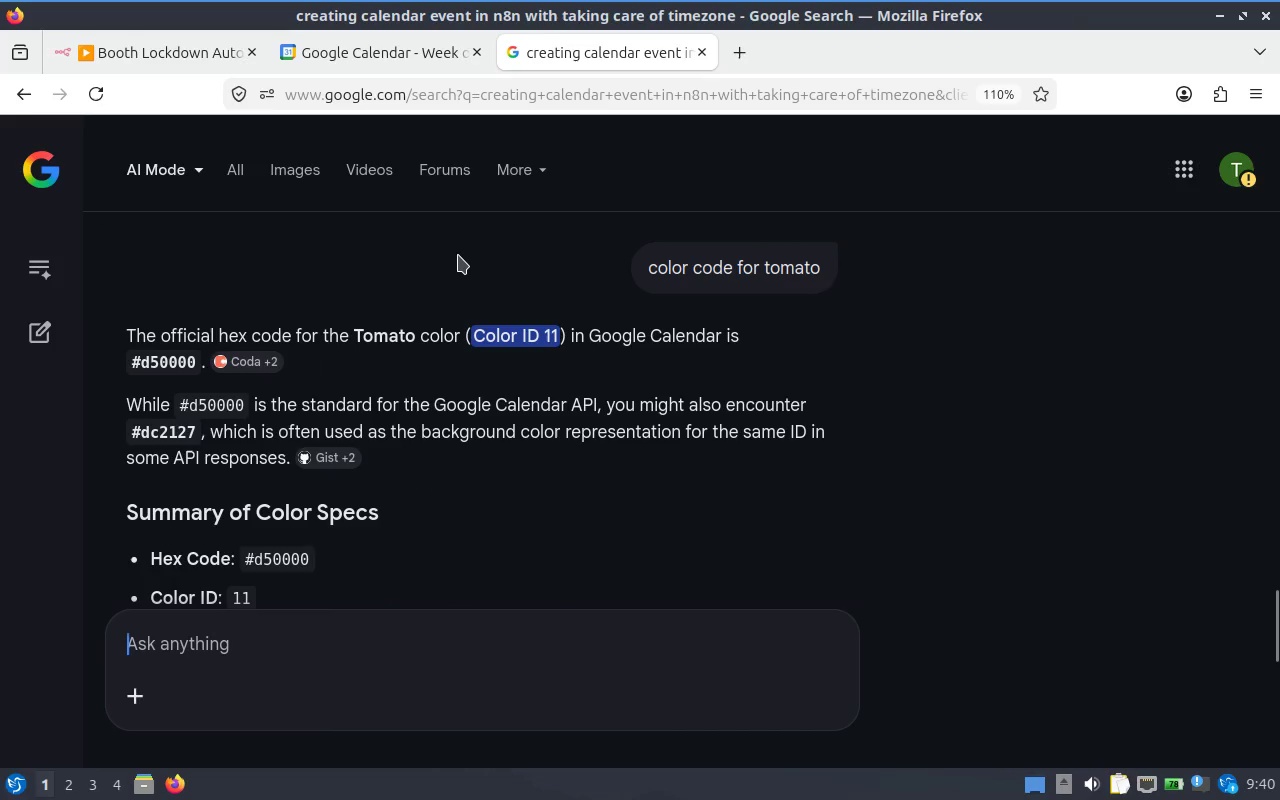 
left_click([160, 53])
 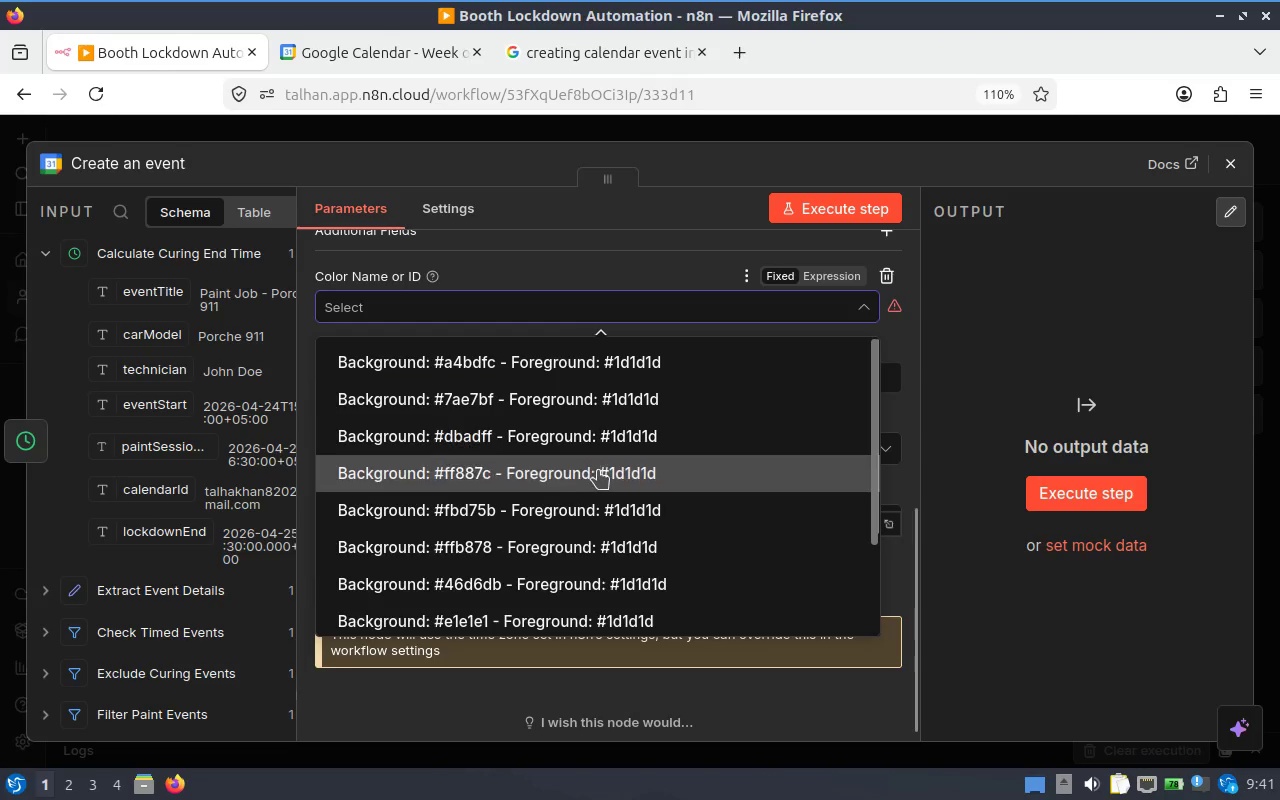 
scroll: coordinate [611, 463], scroll_direction: down, amount: 3.0
 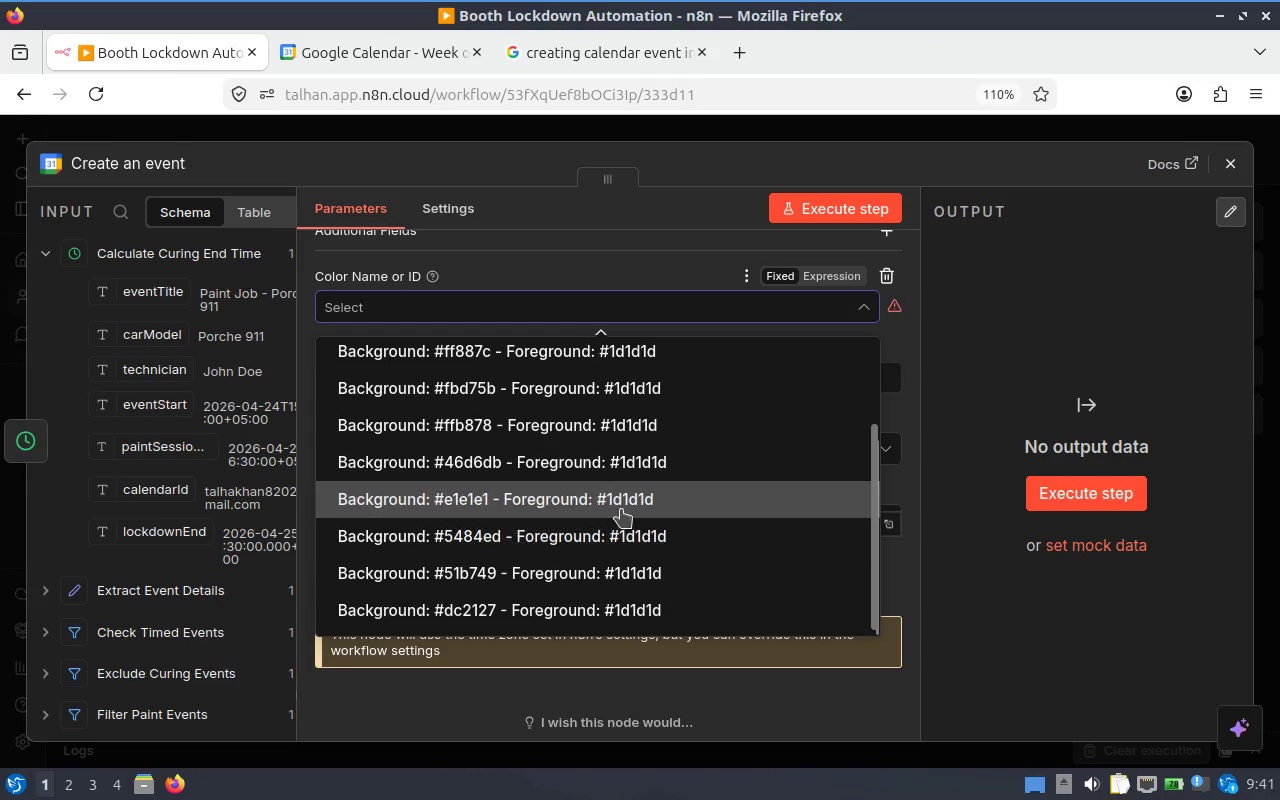 
scroll: coordinate [625, 482], scroll_direction: up, amount: 1.0
 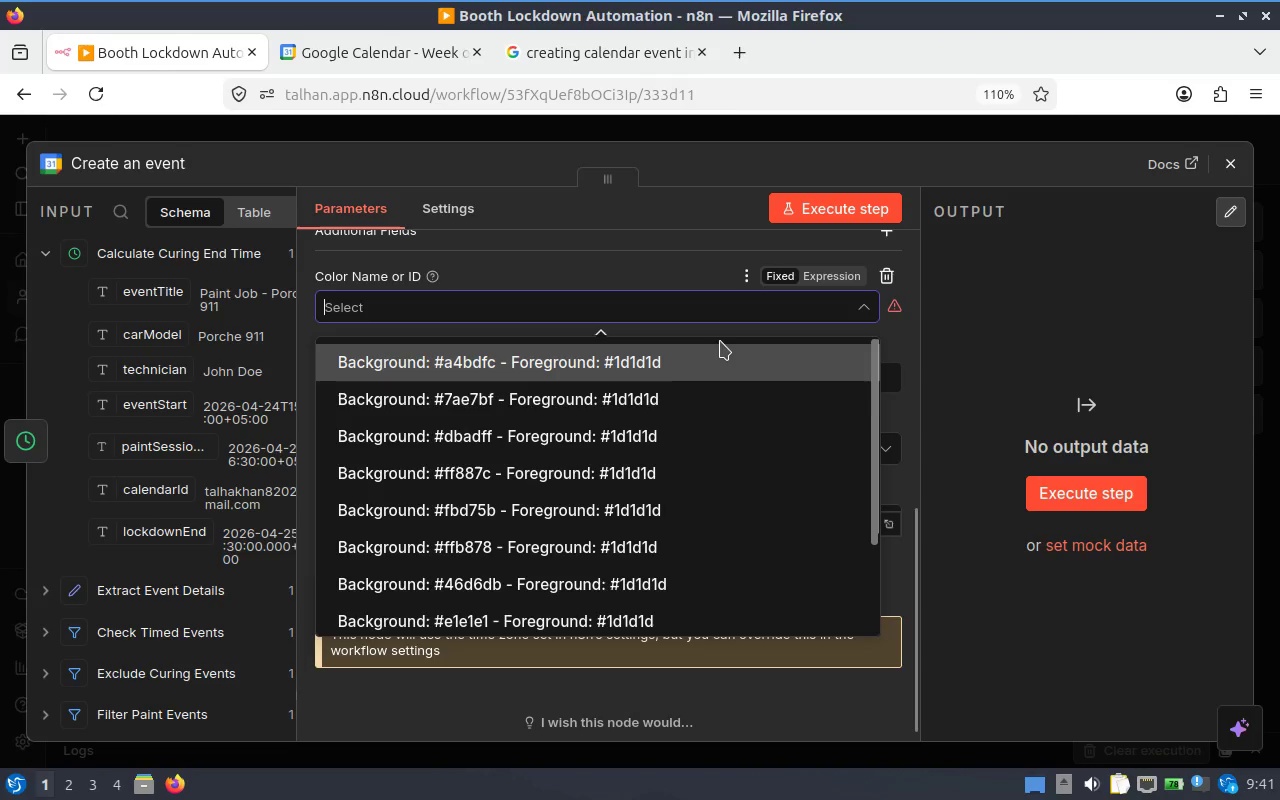 
scroll: coordinate [705, 408], scroll_direction: down, amount: 2.0
 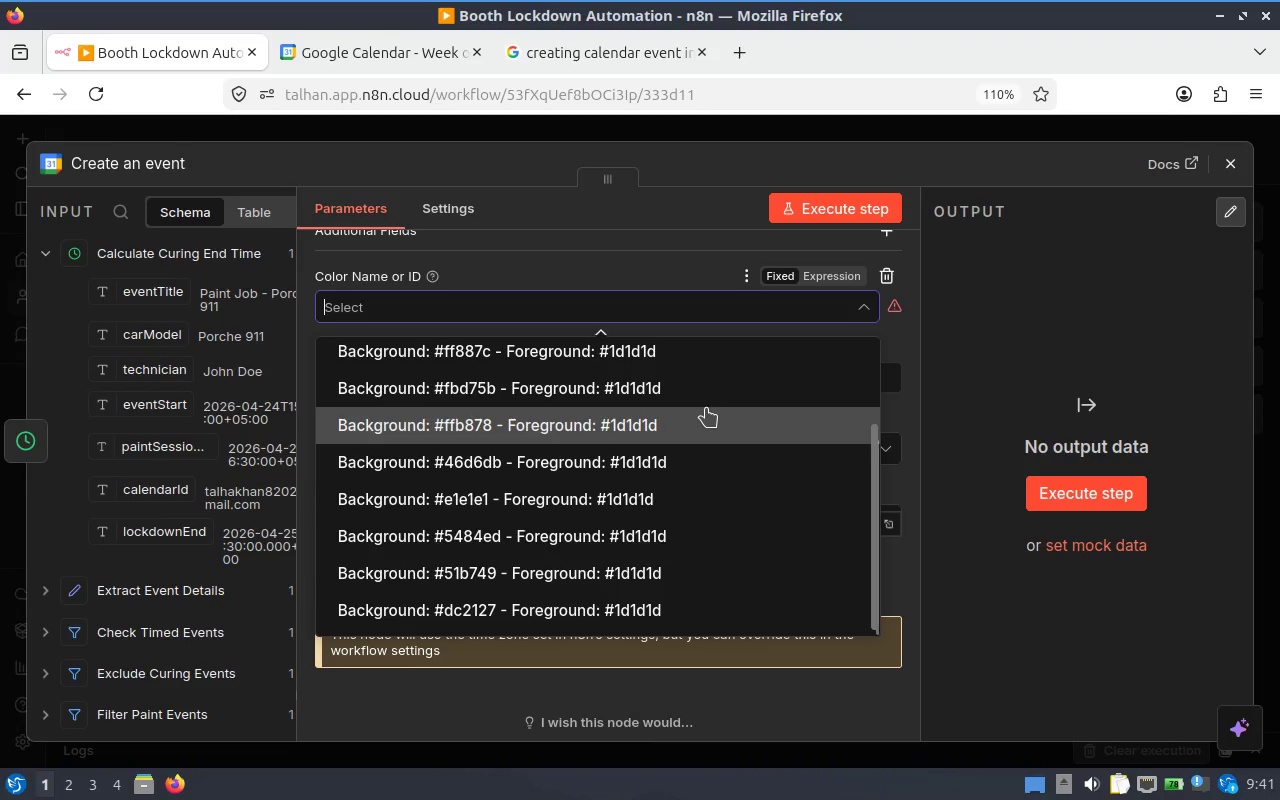 
scroll: coordinate [706, 407], scroll_direction: up, amount: 4.0
 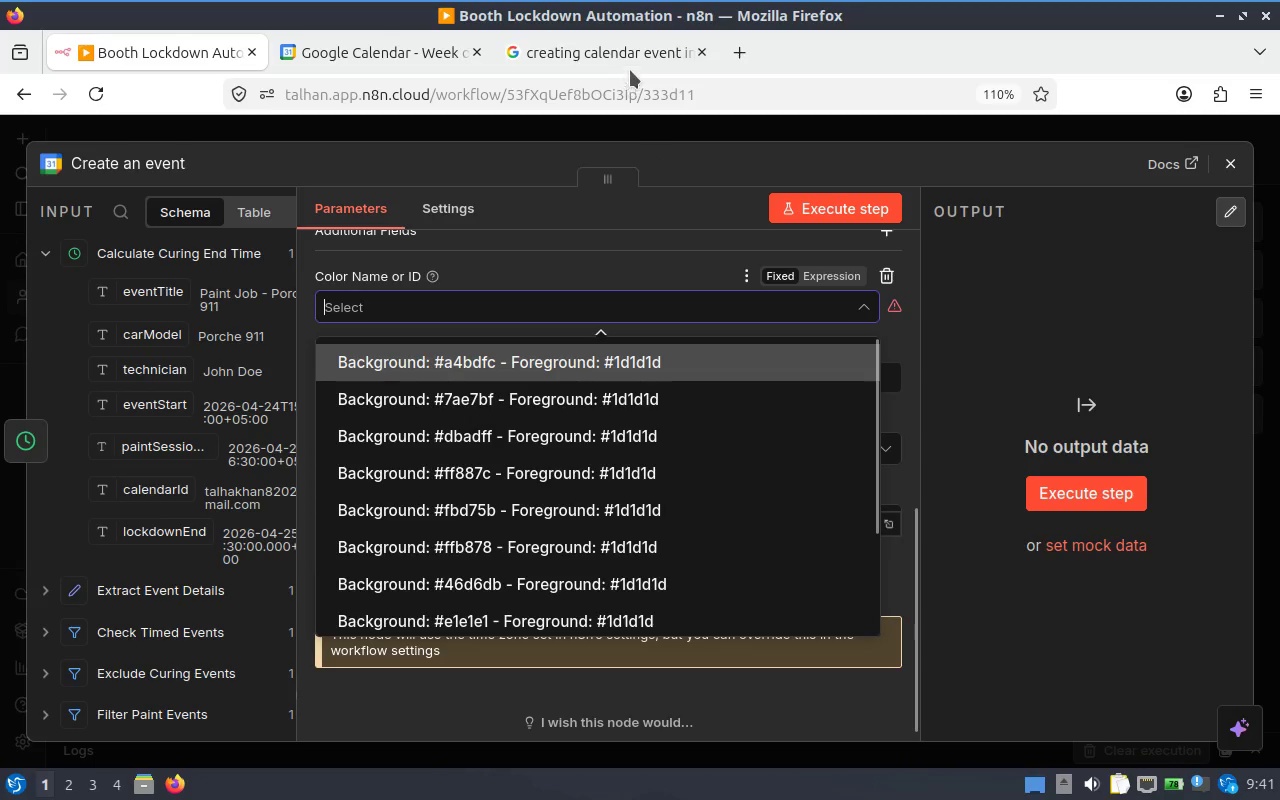 
left_click([626, 48])
 